 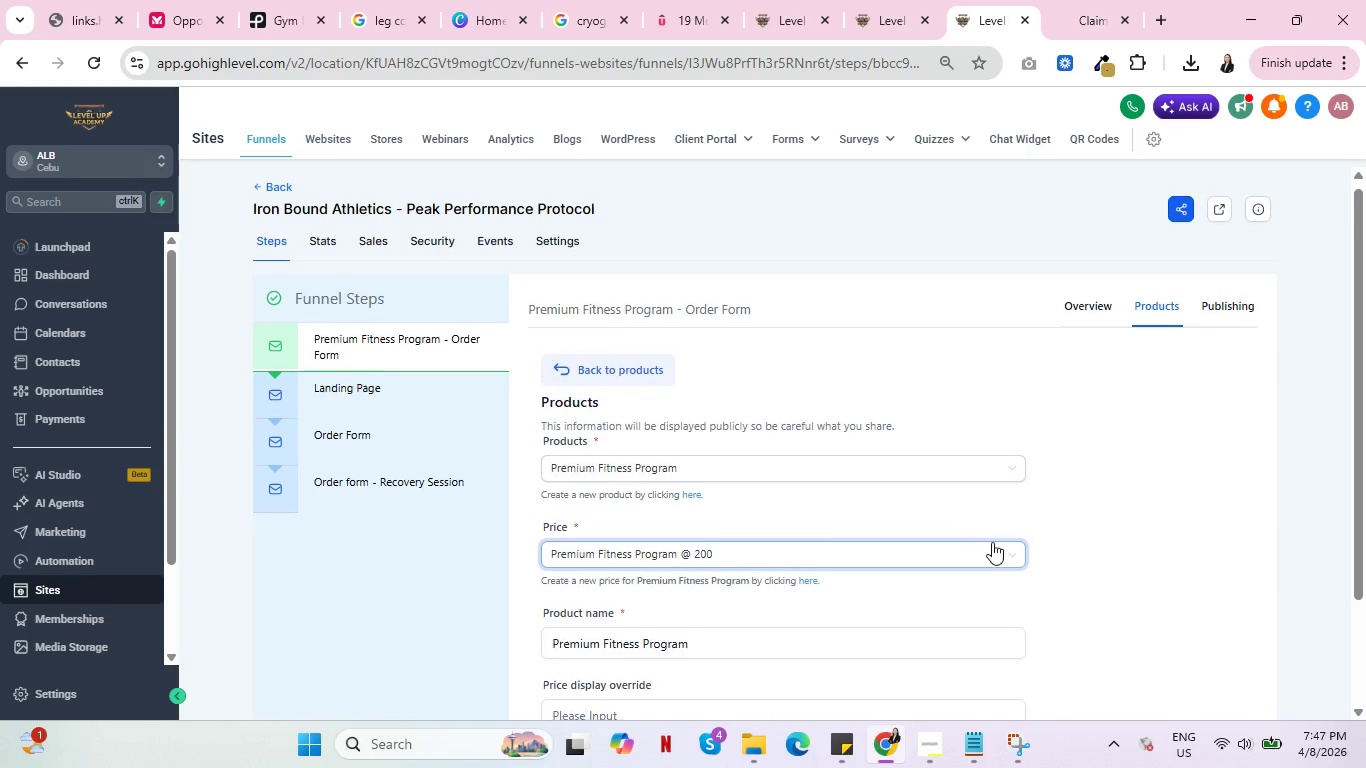 
scroll: coordinate [993, 542], scroll_direction: down, amount: 2.0
 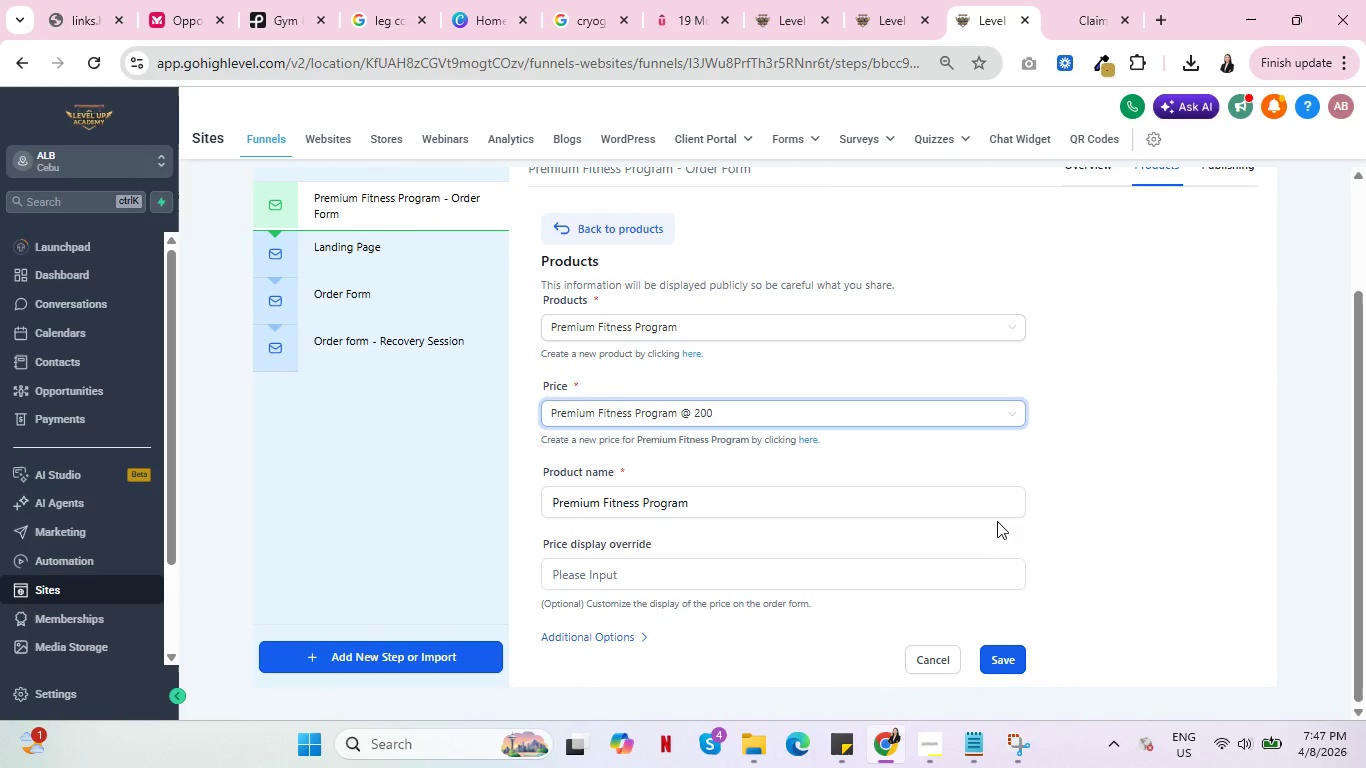 
wait(7.83)
 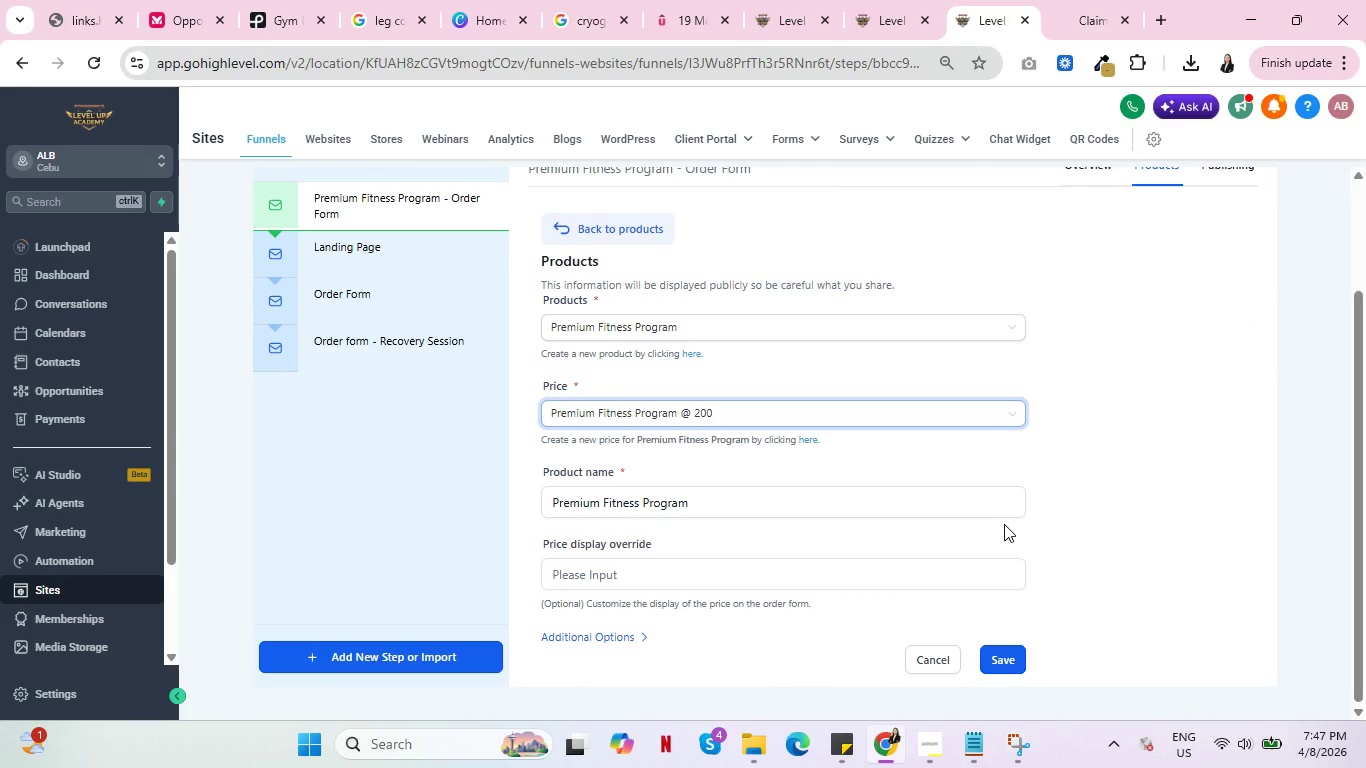 
left_click([869, 0])
 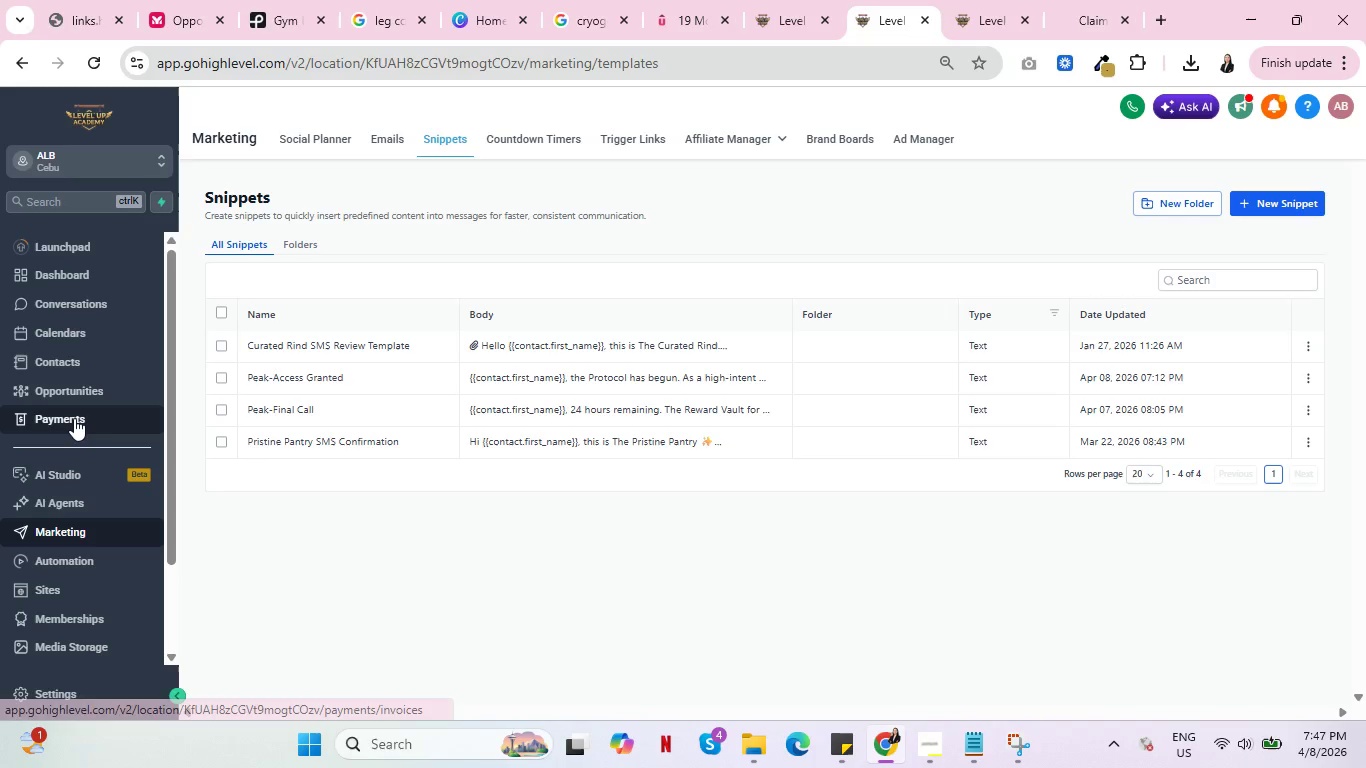 
left_click([74, 418])
 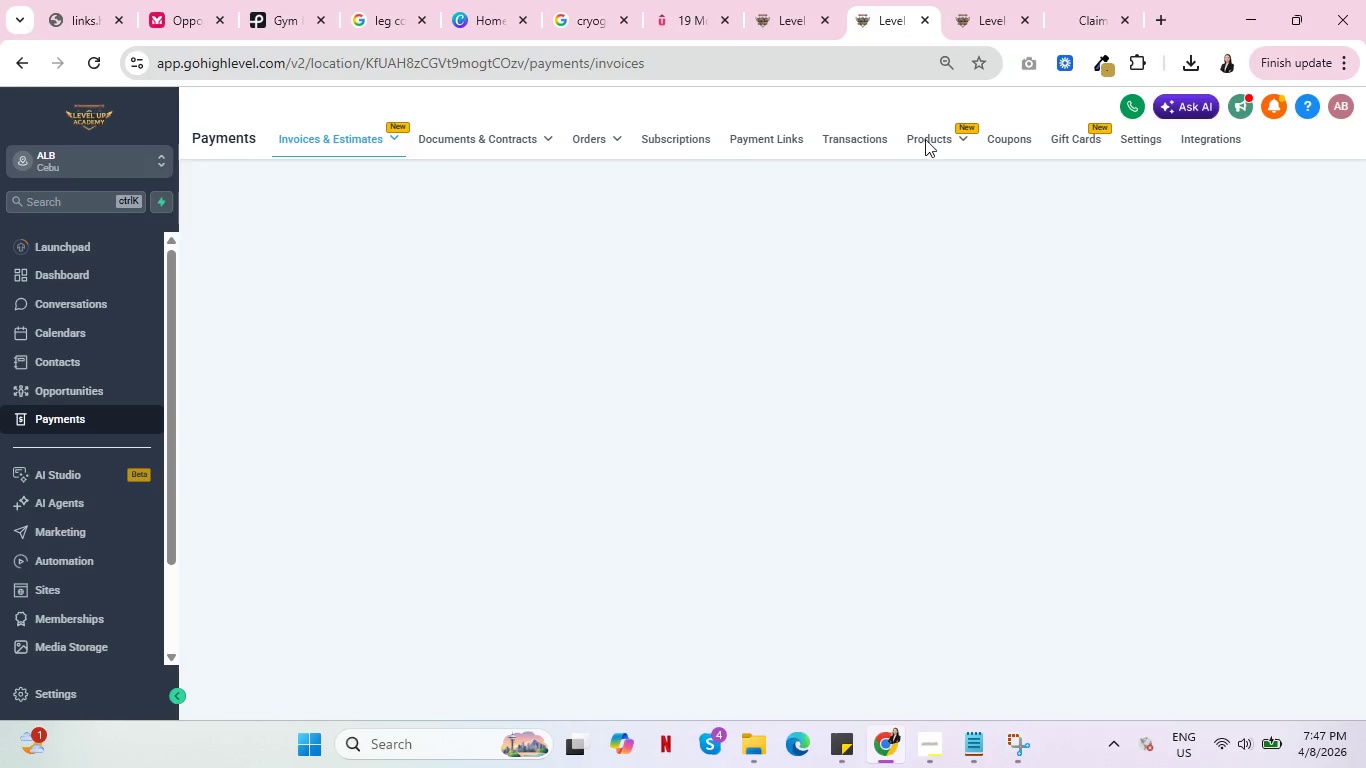 
left_click([925, 139])
 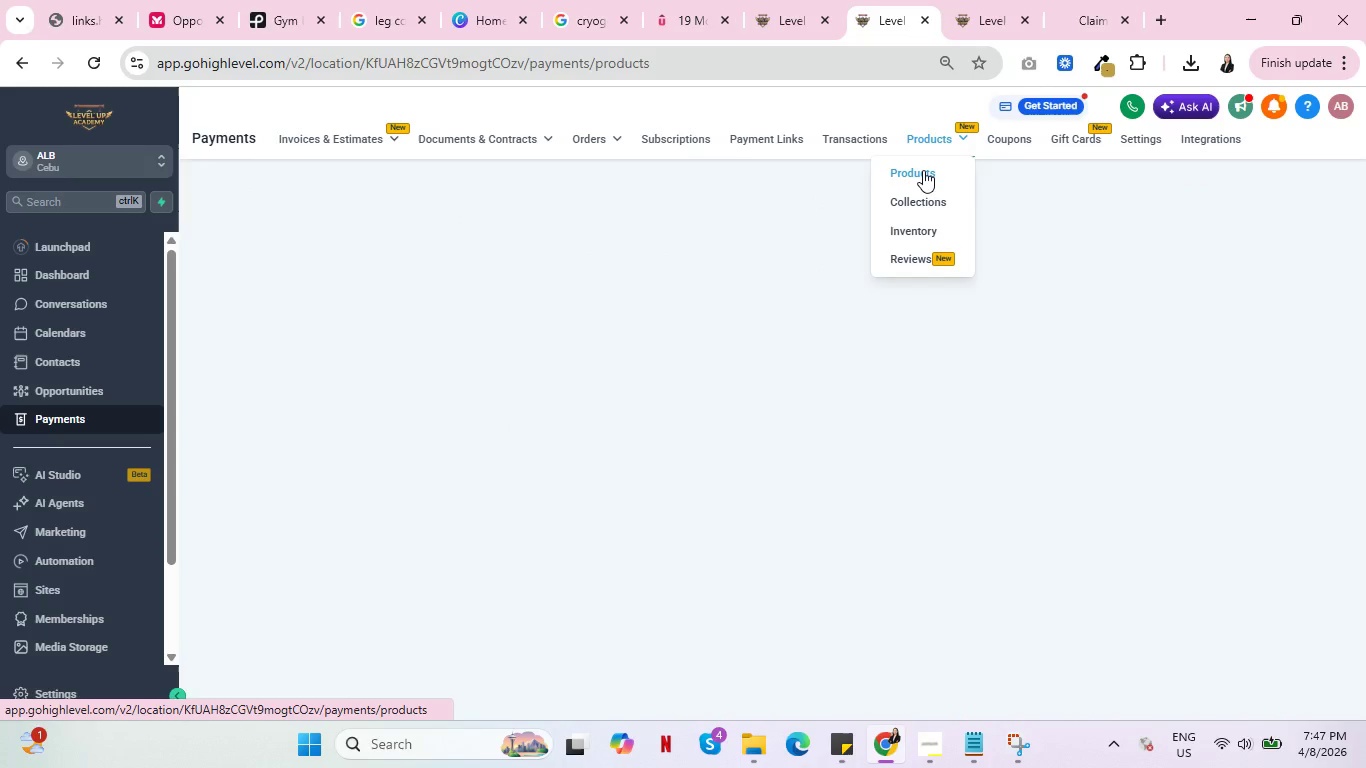 
left_click([923, 170])
 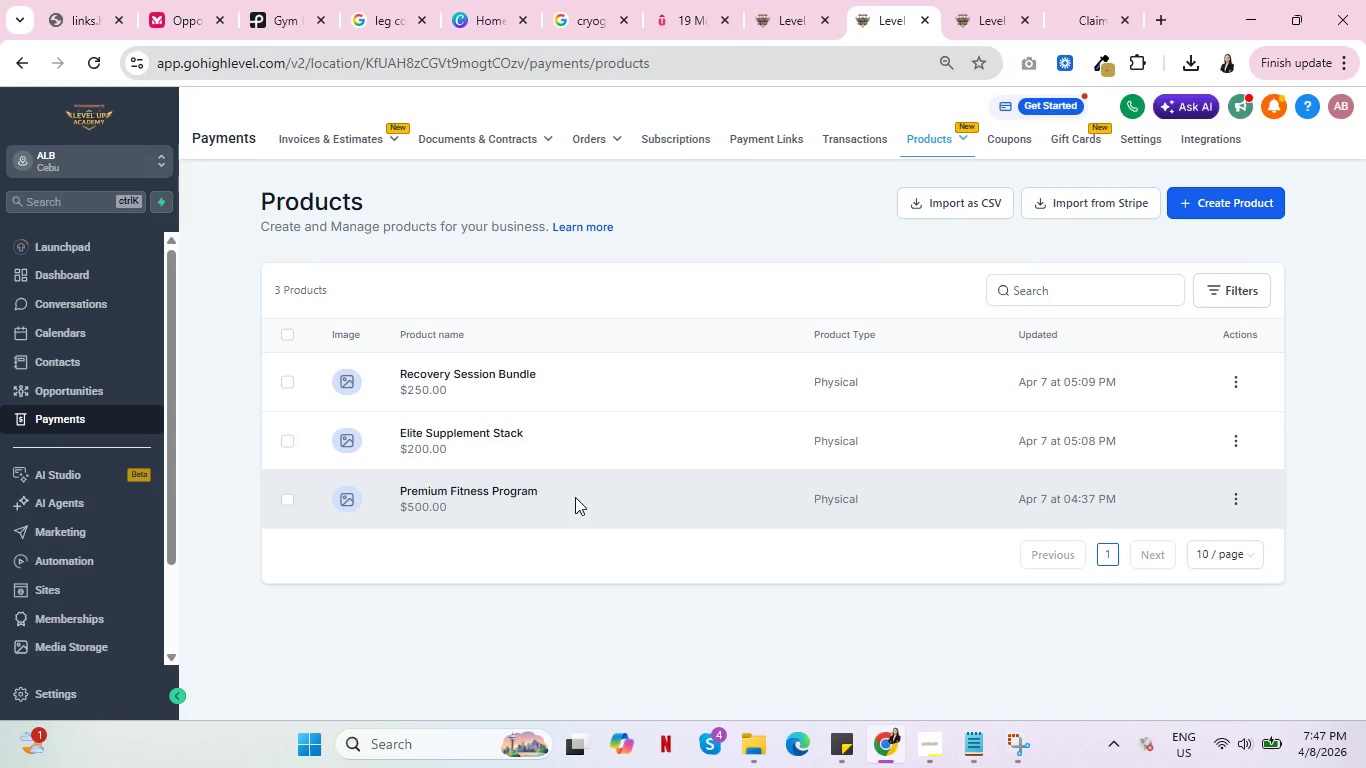 
wait(8.12)
 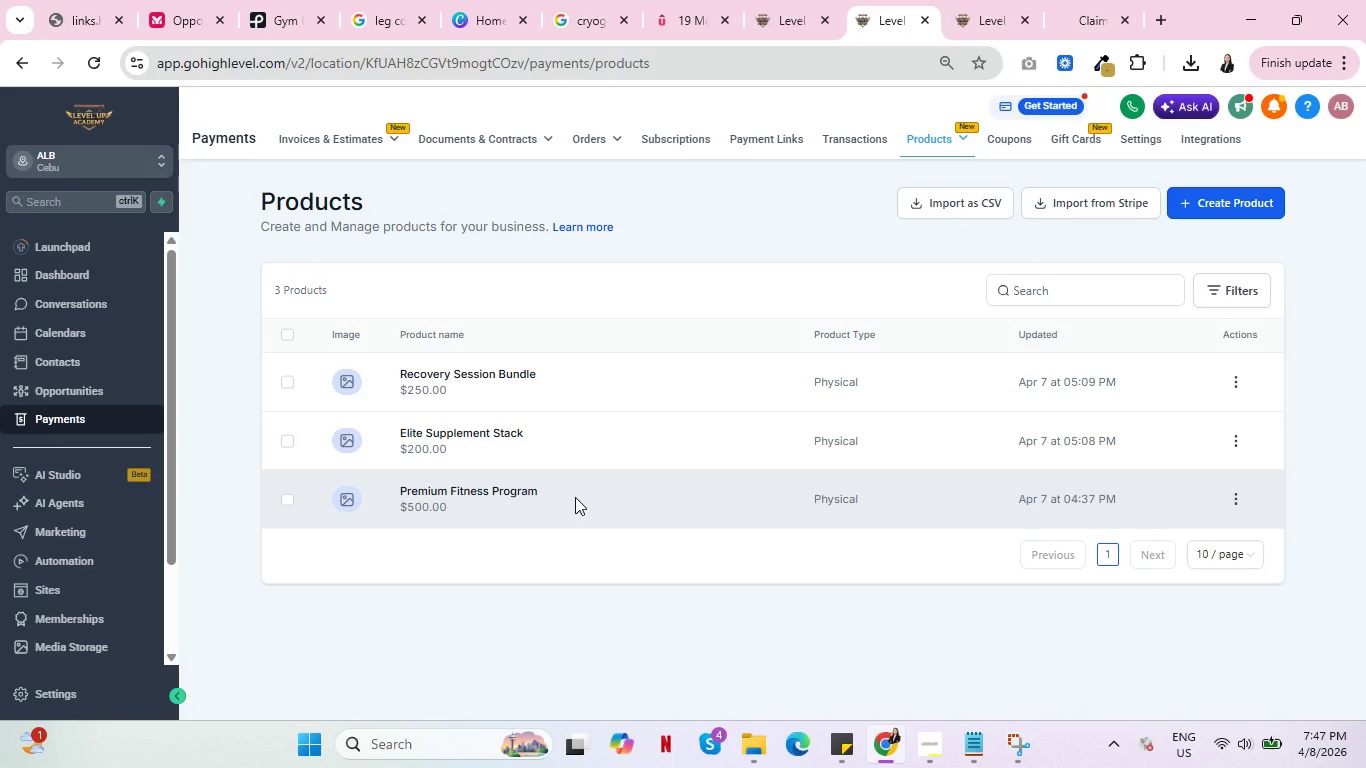 
left_click([840, 416])
 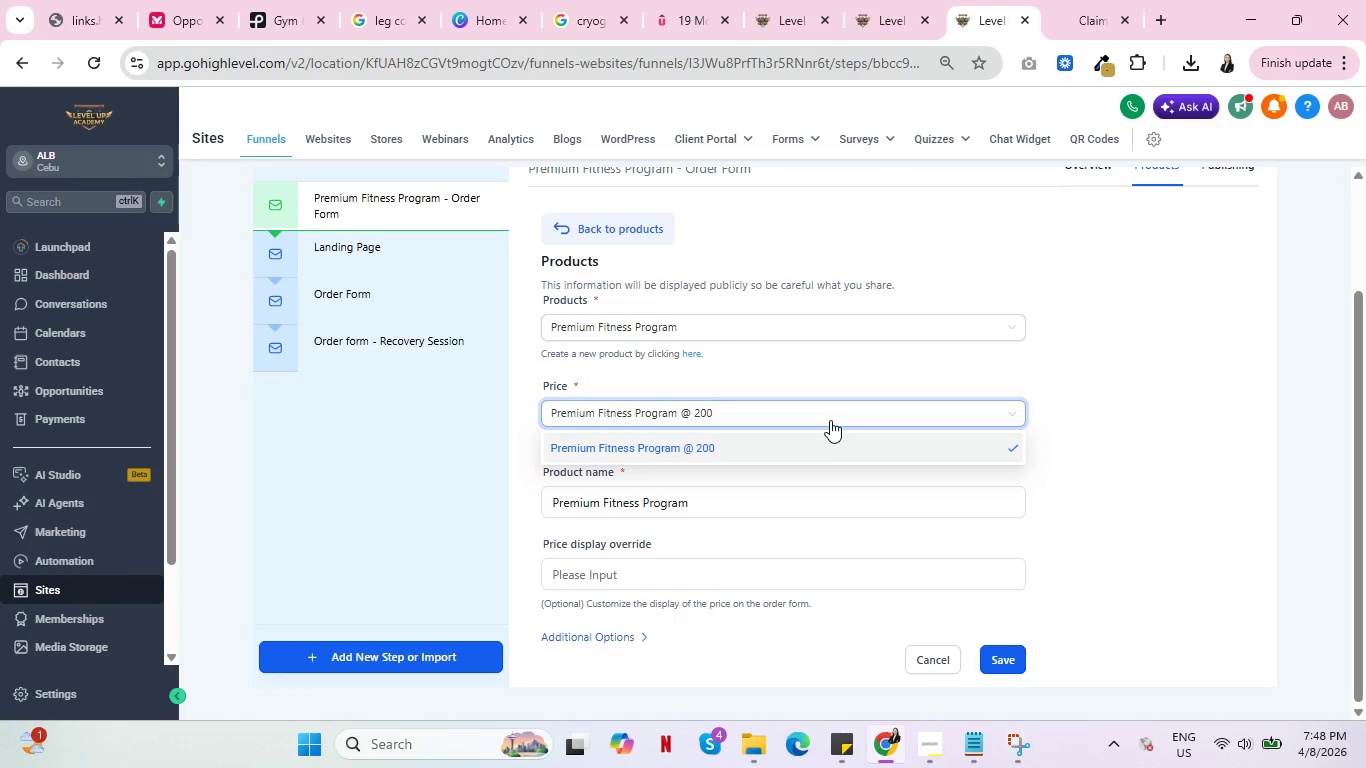 
left_click([714, 585])
 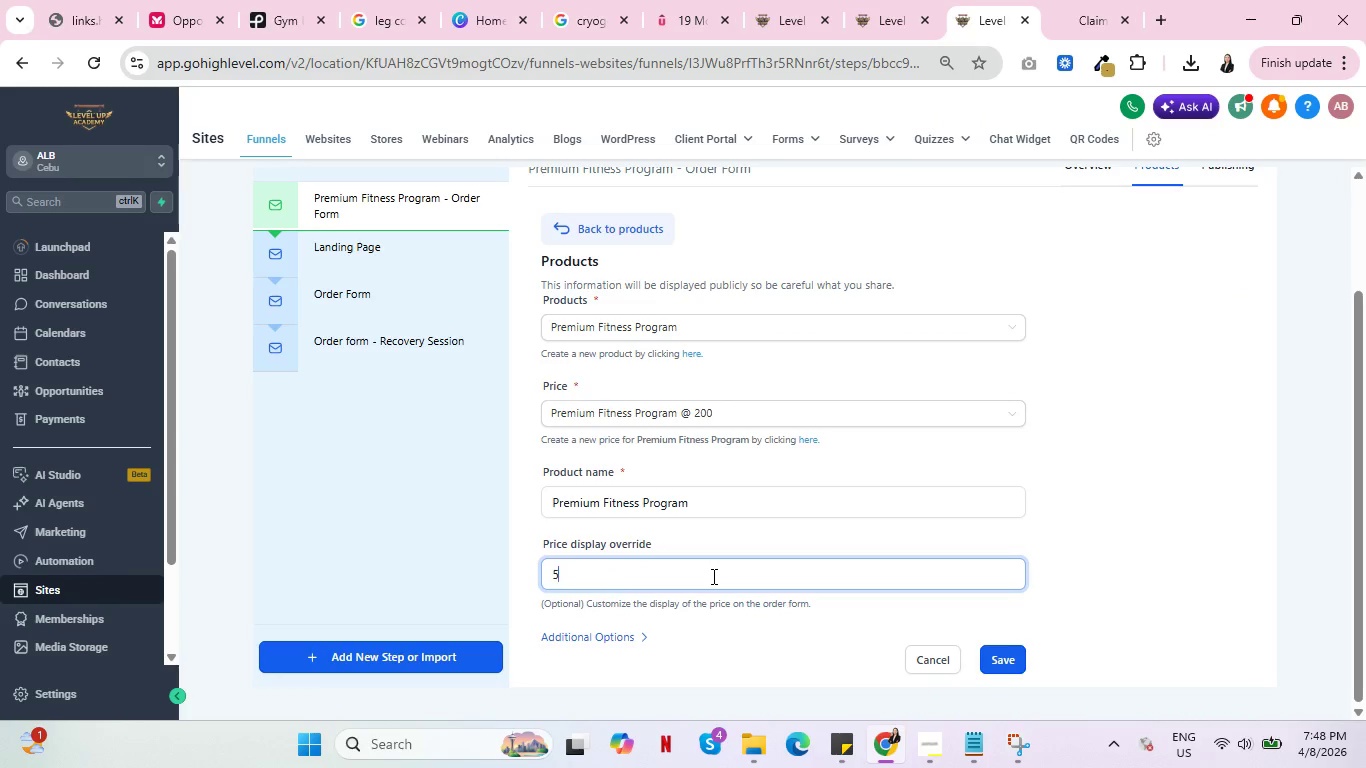 
type(500)
 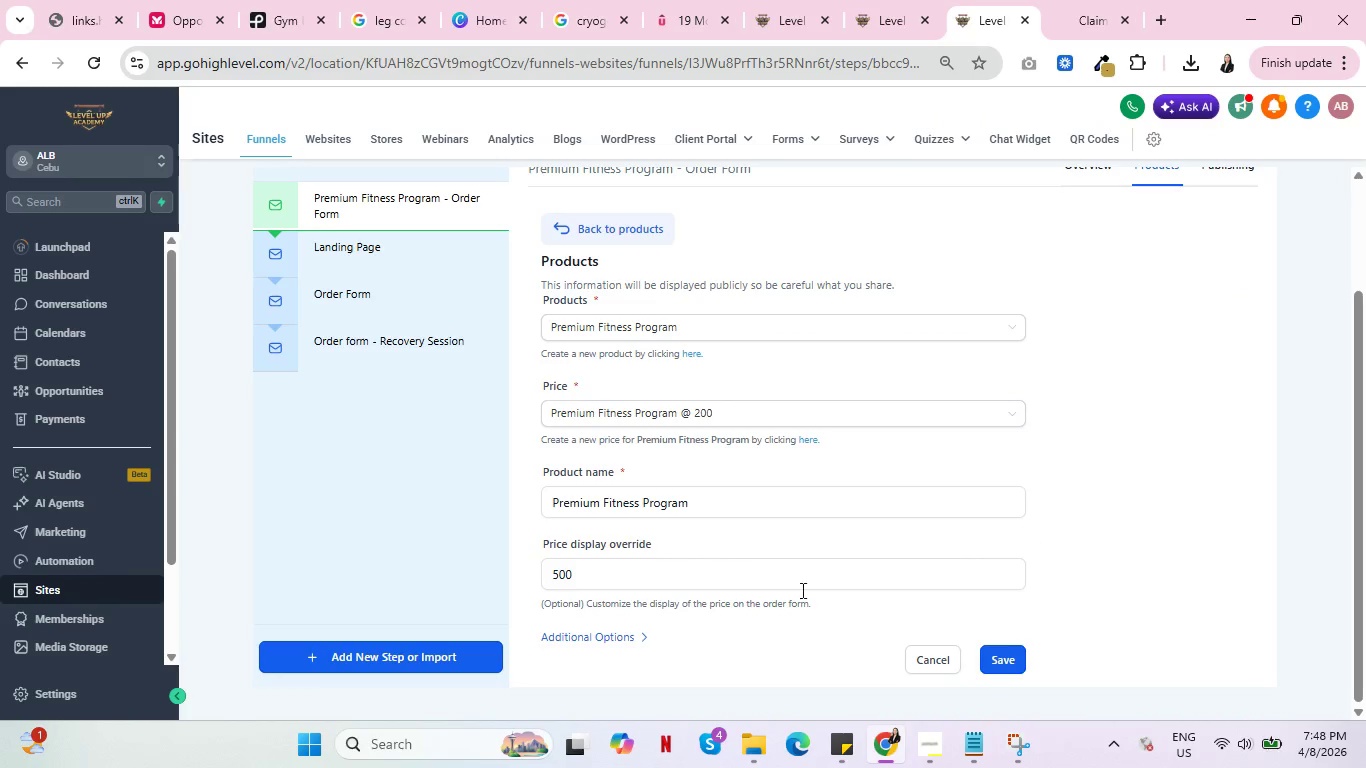 
left_click([581, 635])
 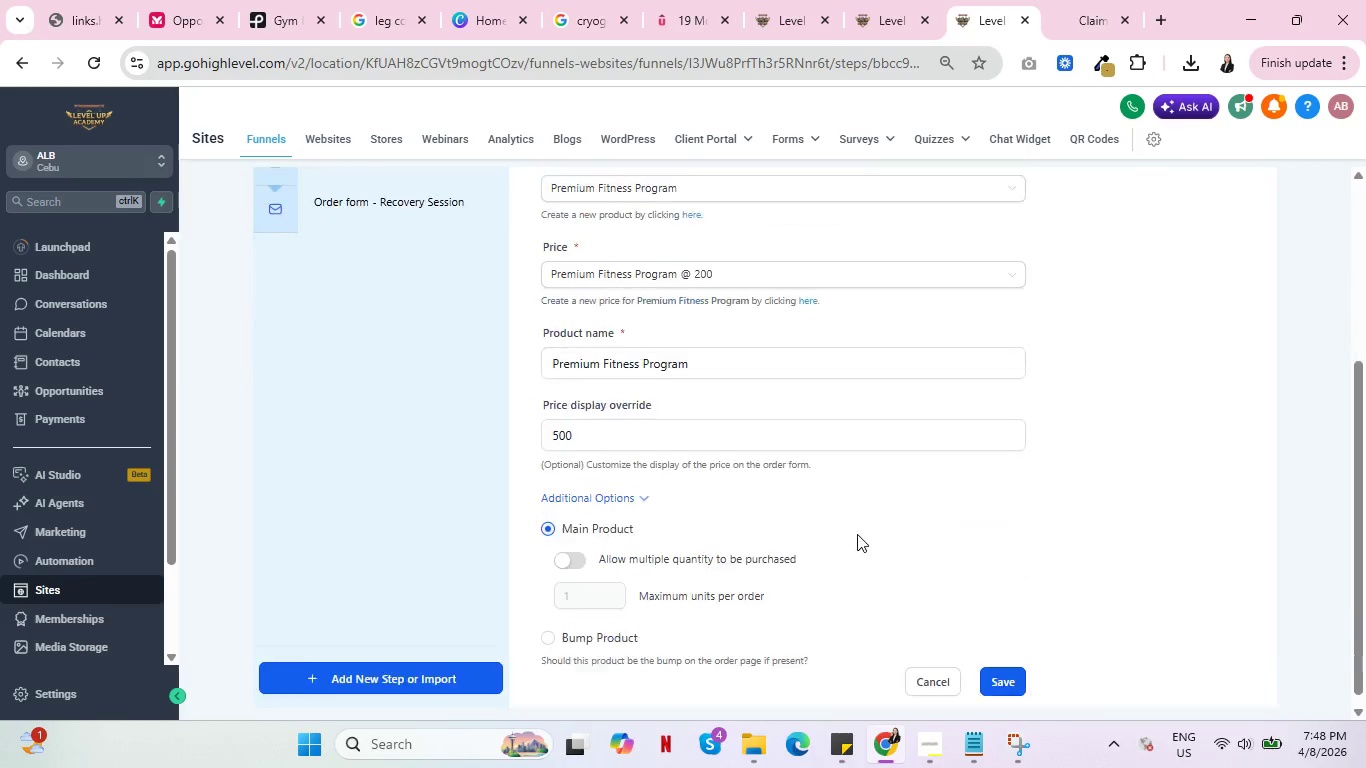 
scroll: coordinate [853, 534], scroll_direction: down, amount: 3.0
 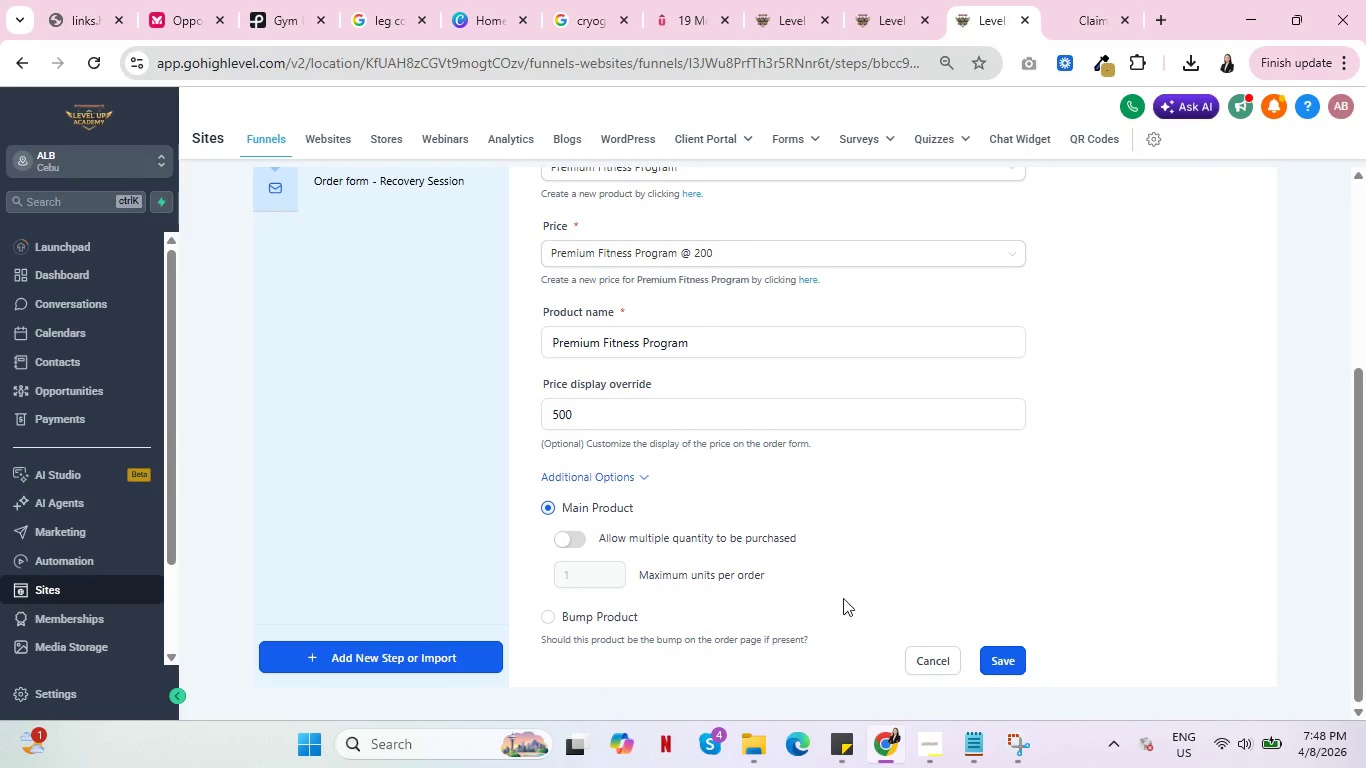 
wait(11.64)
 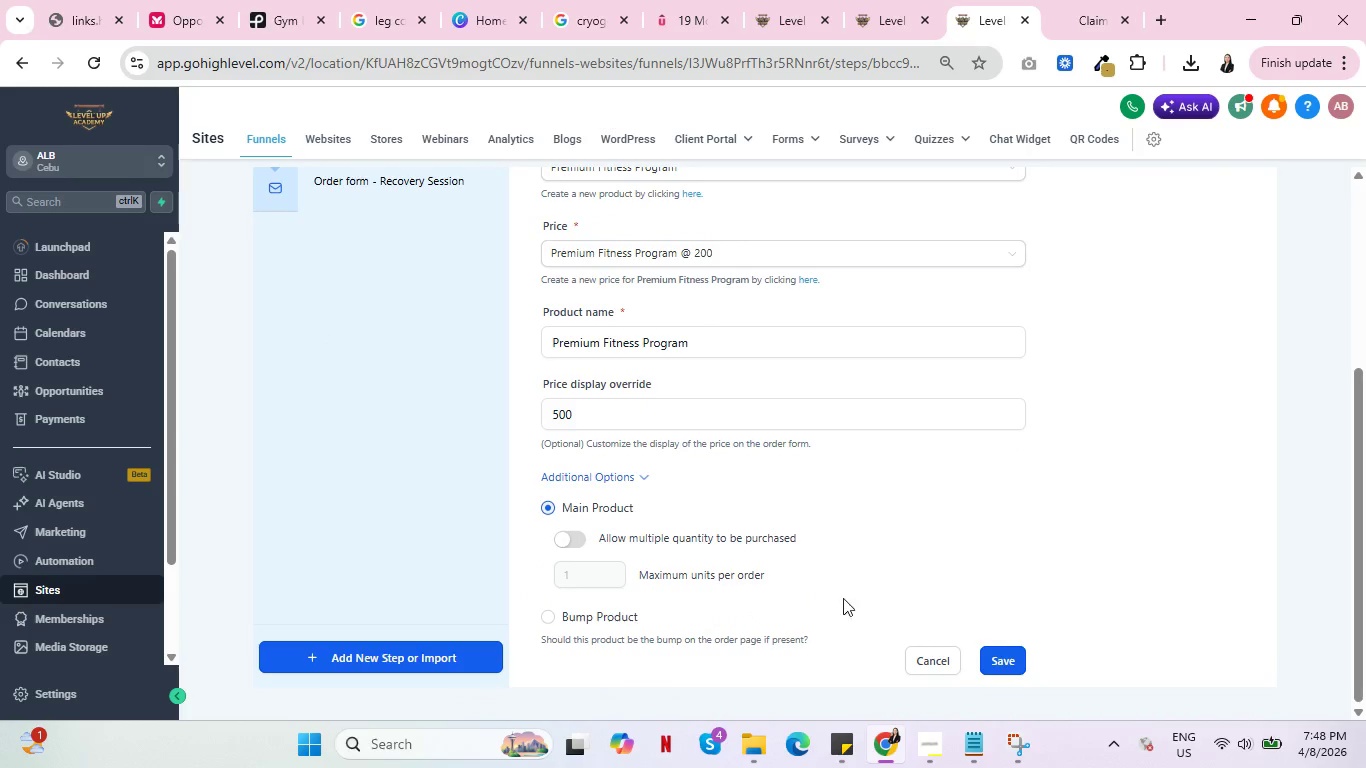 
mouse_move([368, 479])
 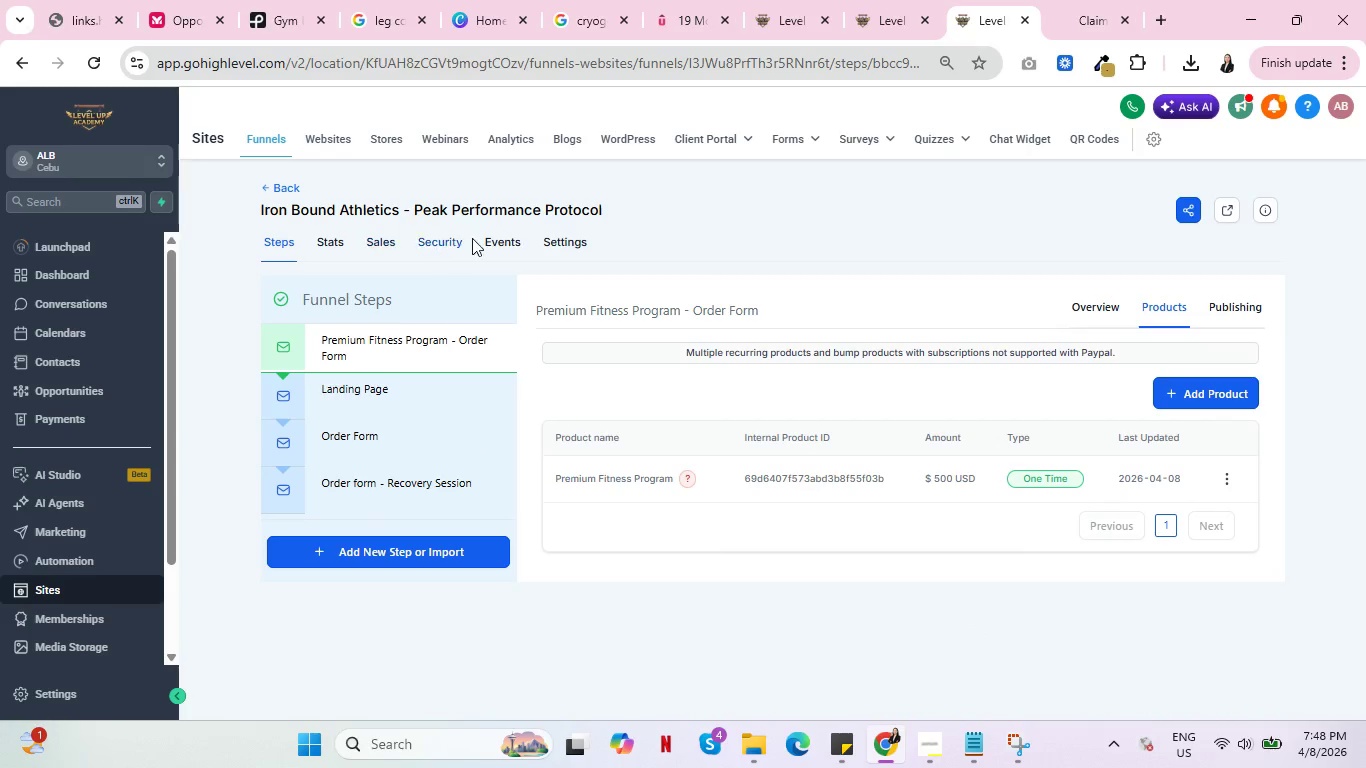 
left_click([569, 238])
 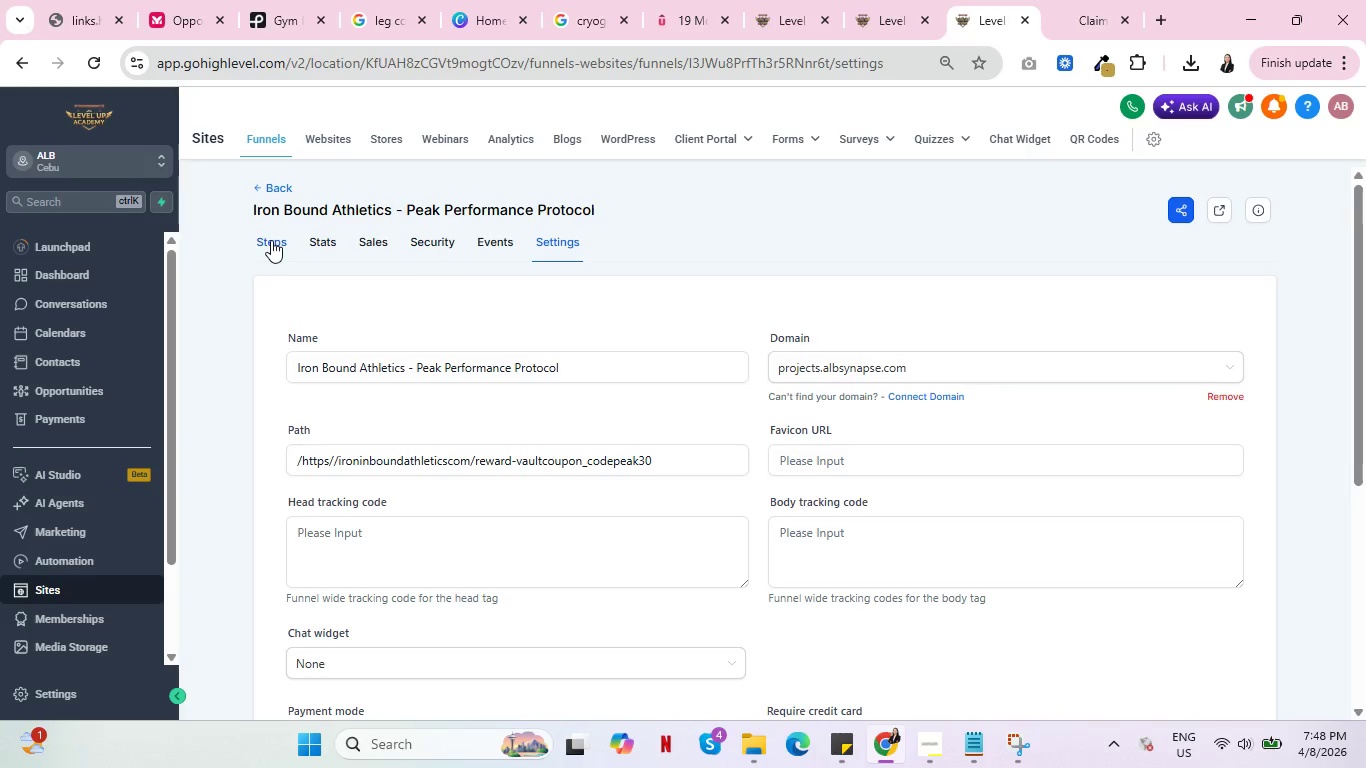 
wait(10.06)
 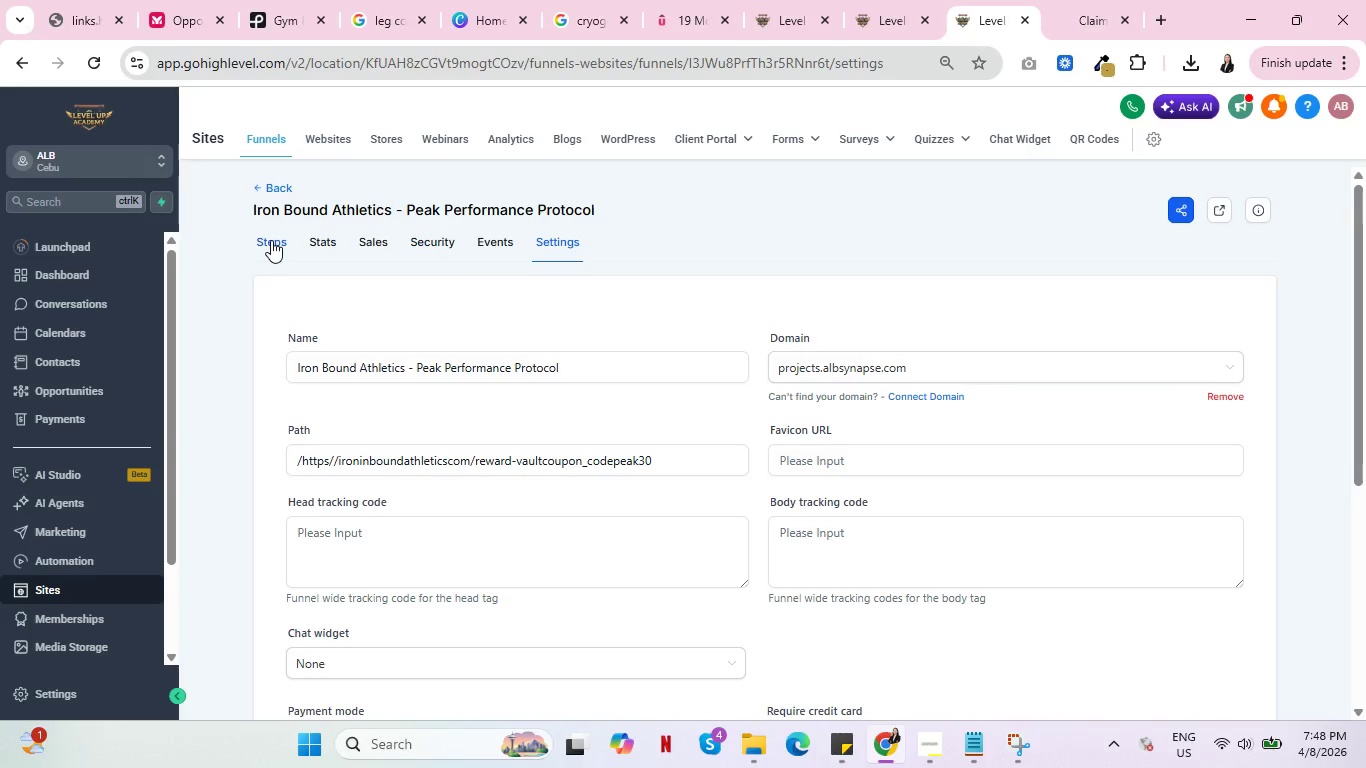 
left_click([274, 236])
 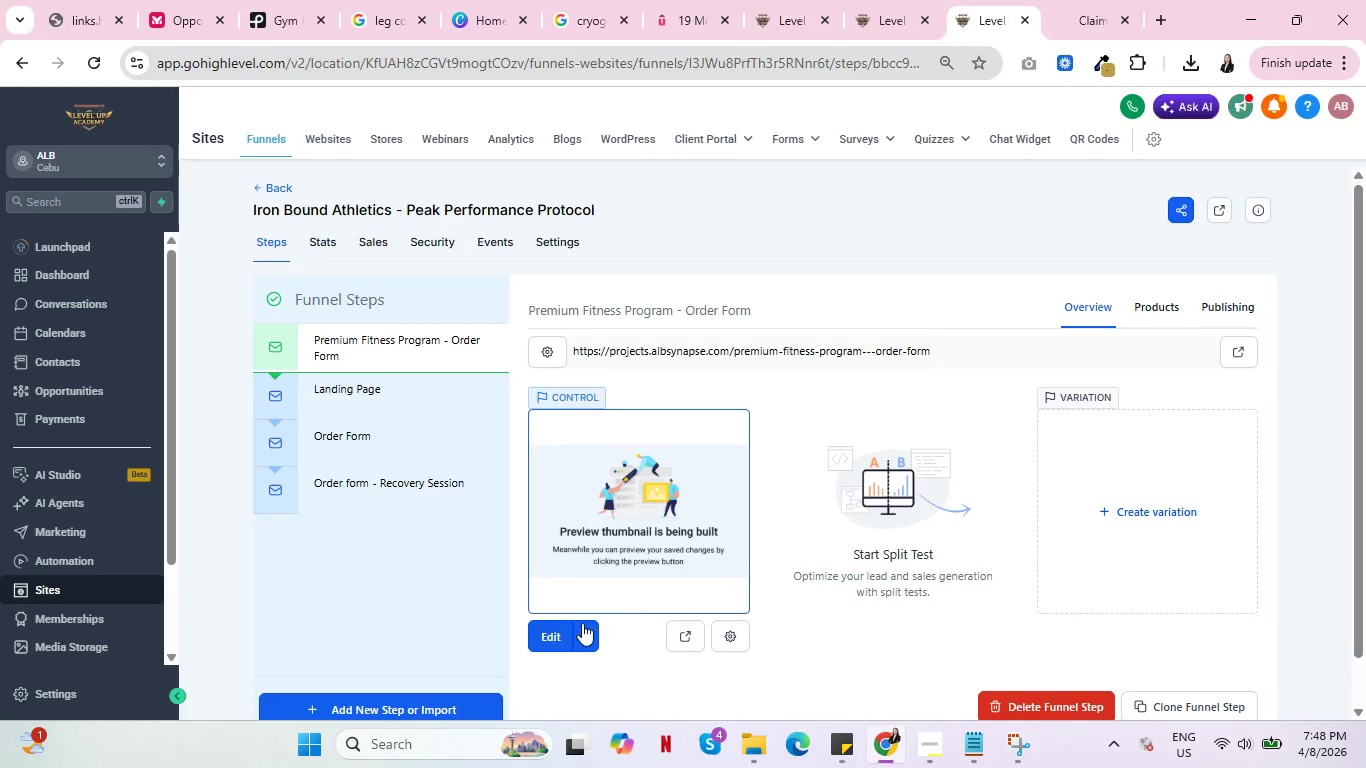 
left_click([544, 633])
 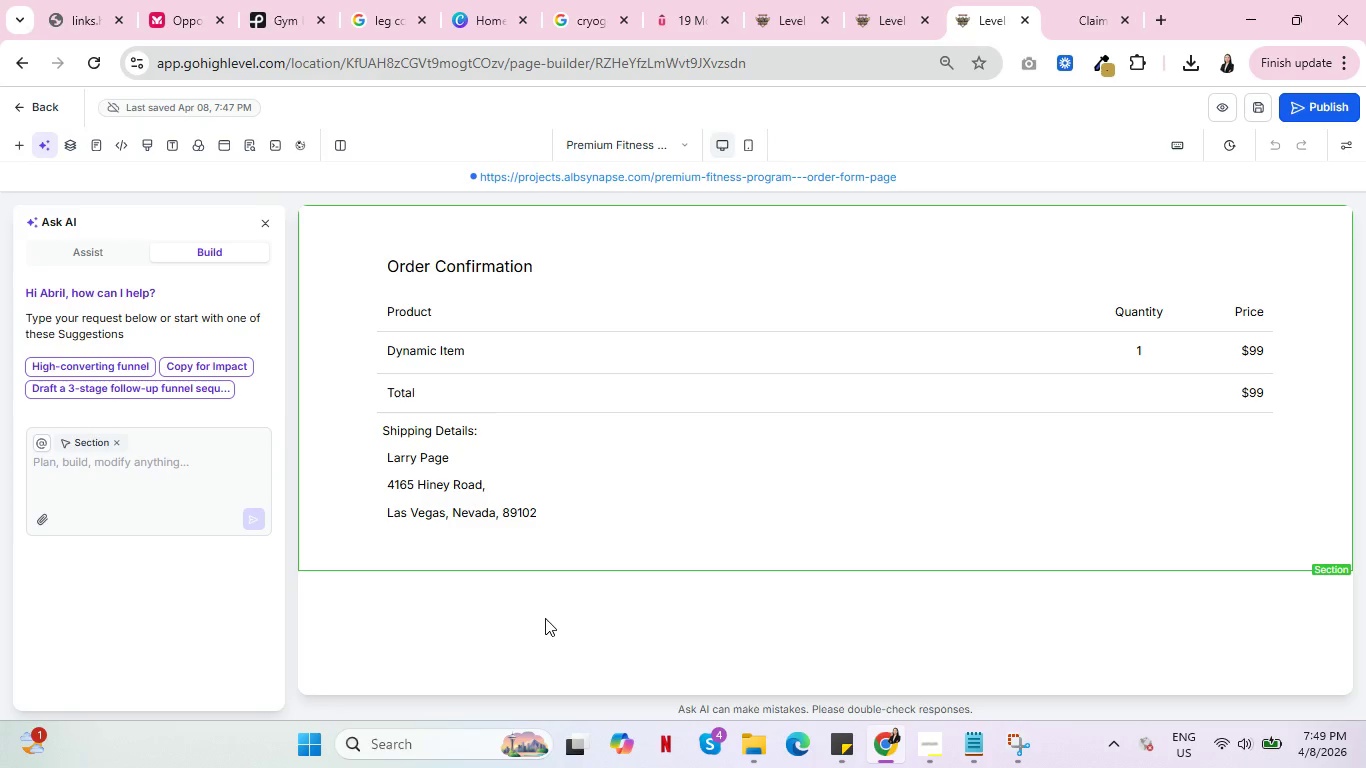 
wait(83.78)
 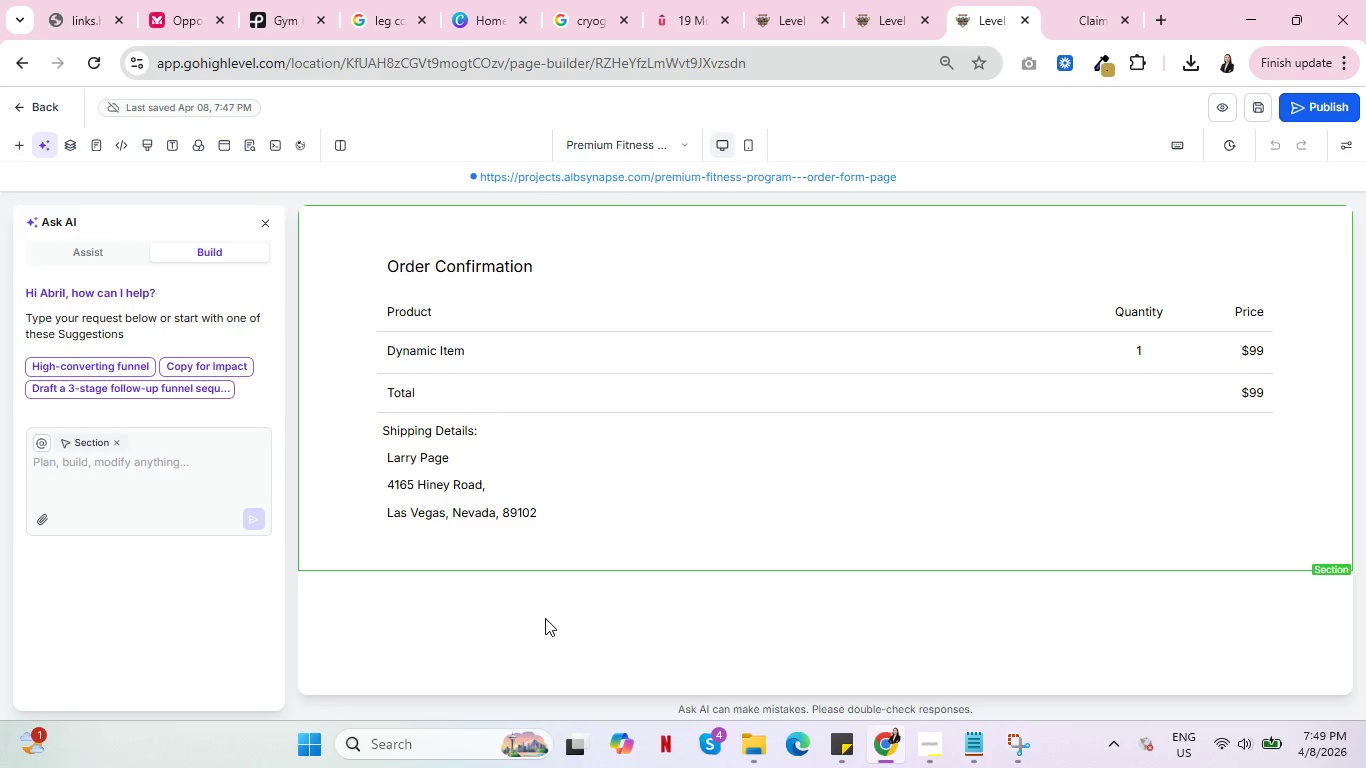 
scroll: coordinate [539, 456], scroll_direction: down, amount: 2.0
 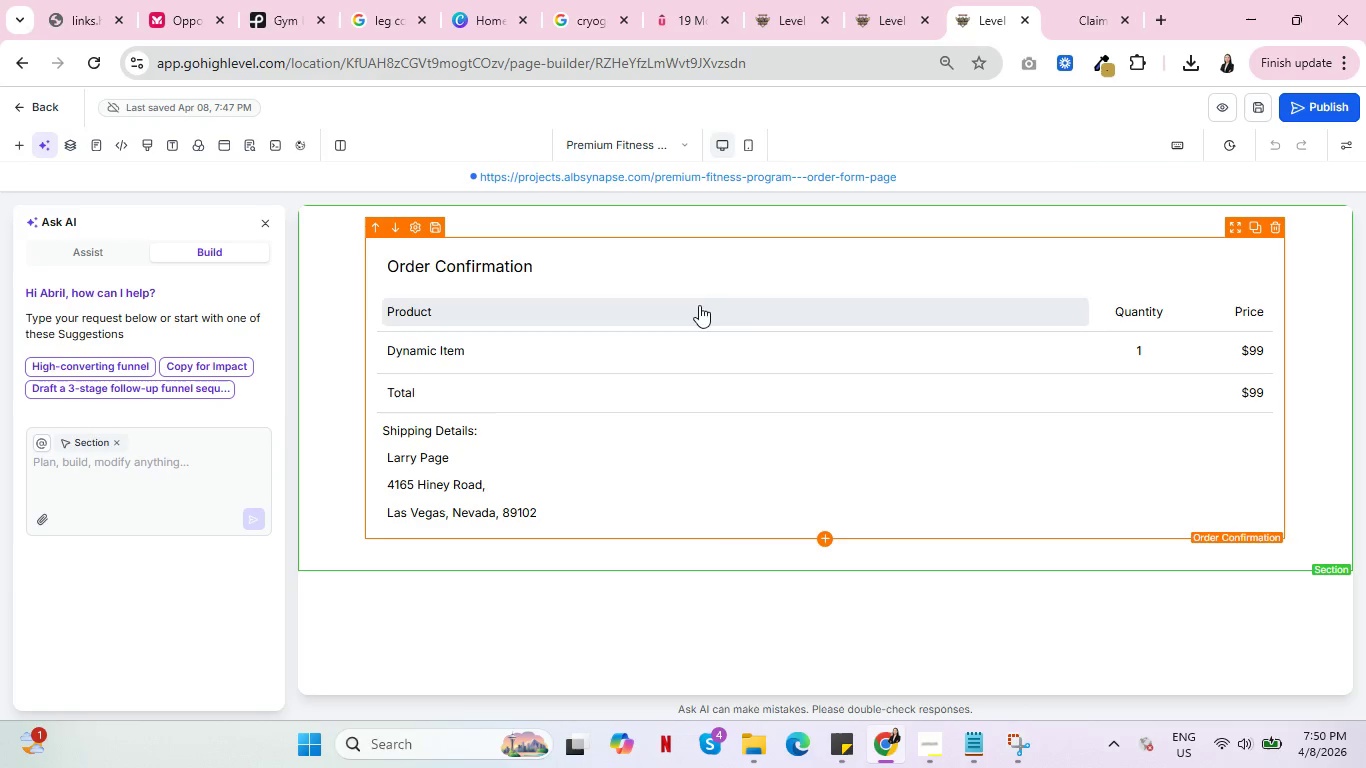 
left_click([1347, 144])
 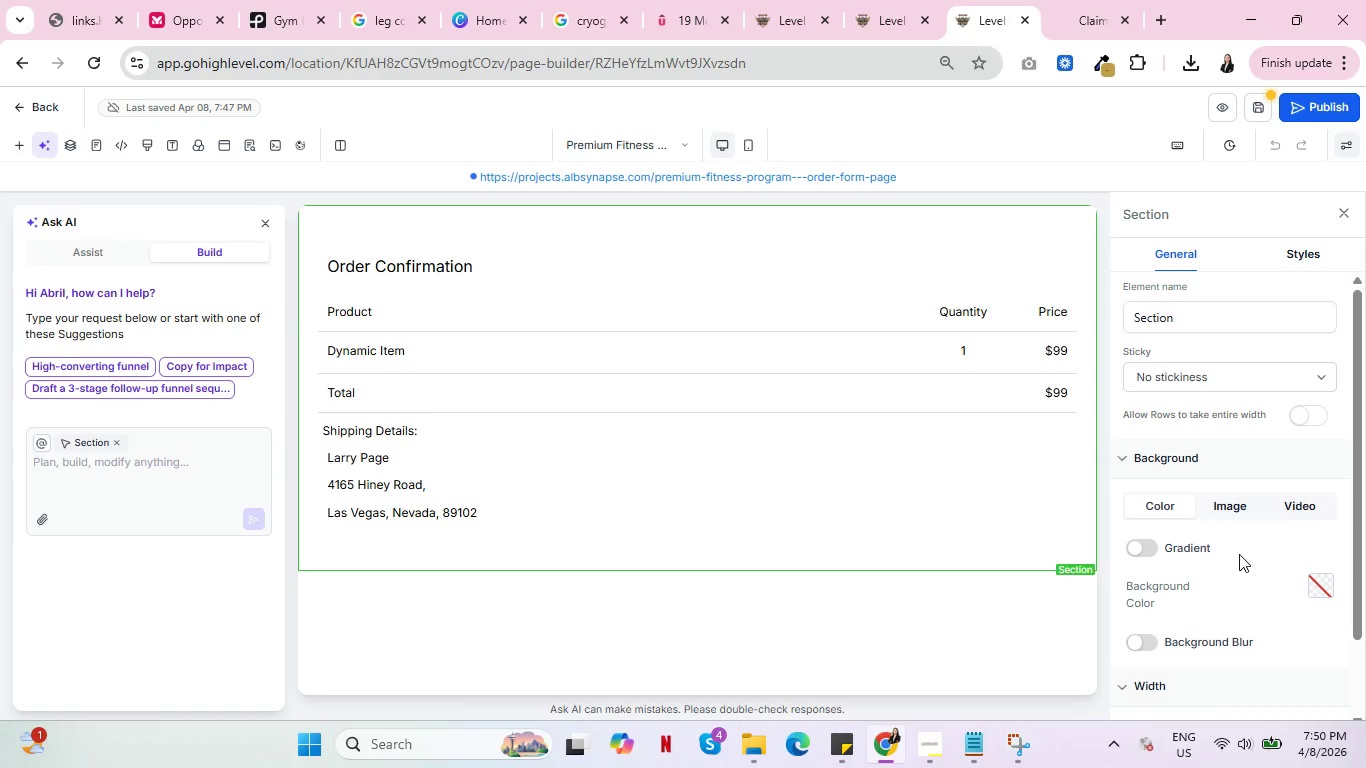 
wait(14.31)
 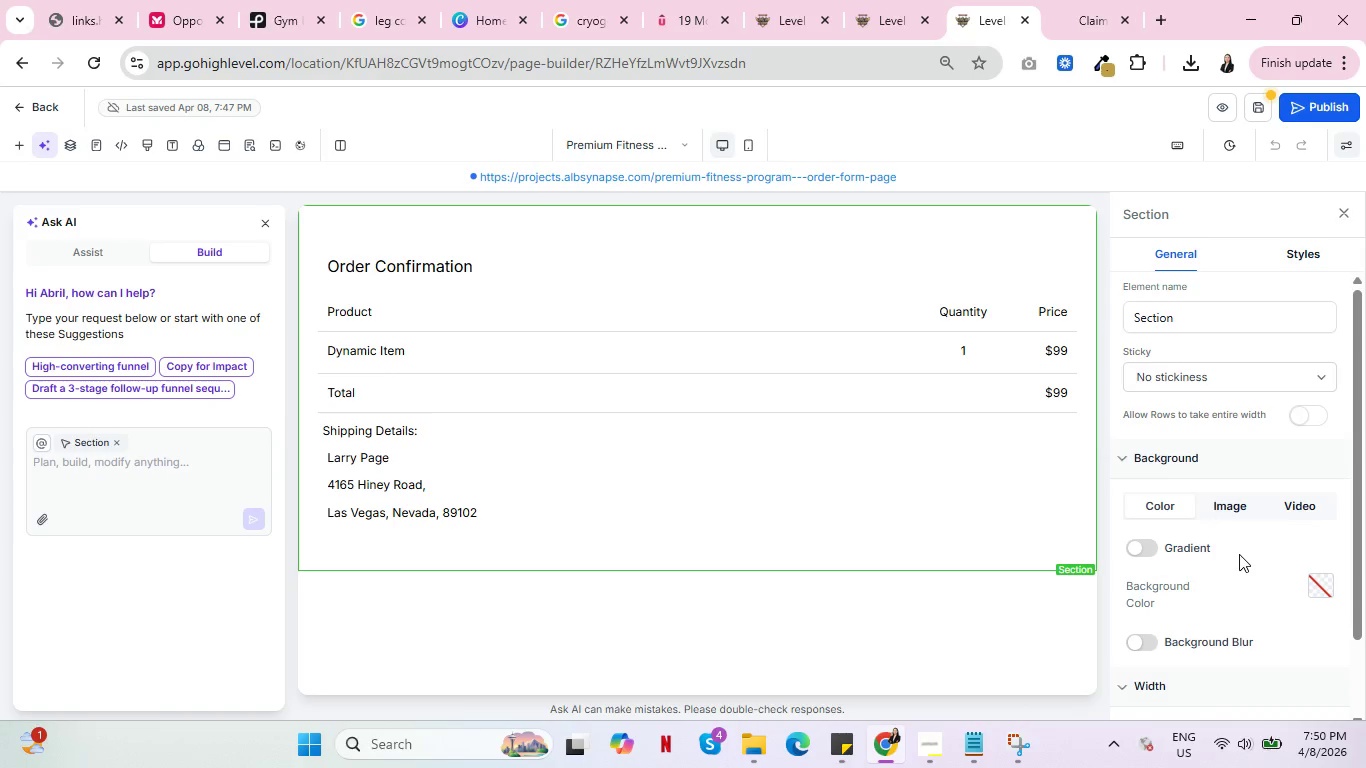 
scroll: coordinate [1241, 533], scroll_direction: down, amount: 5.0
 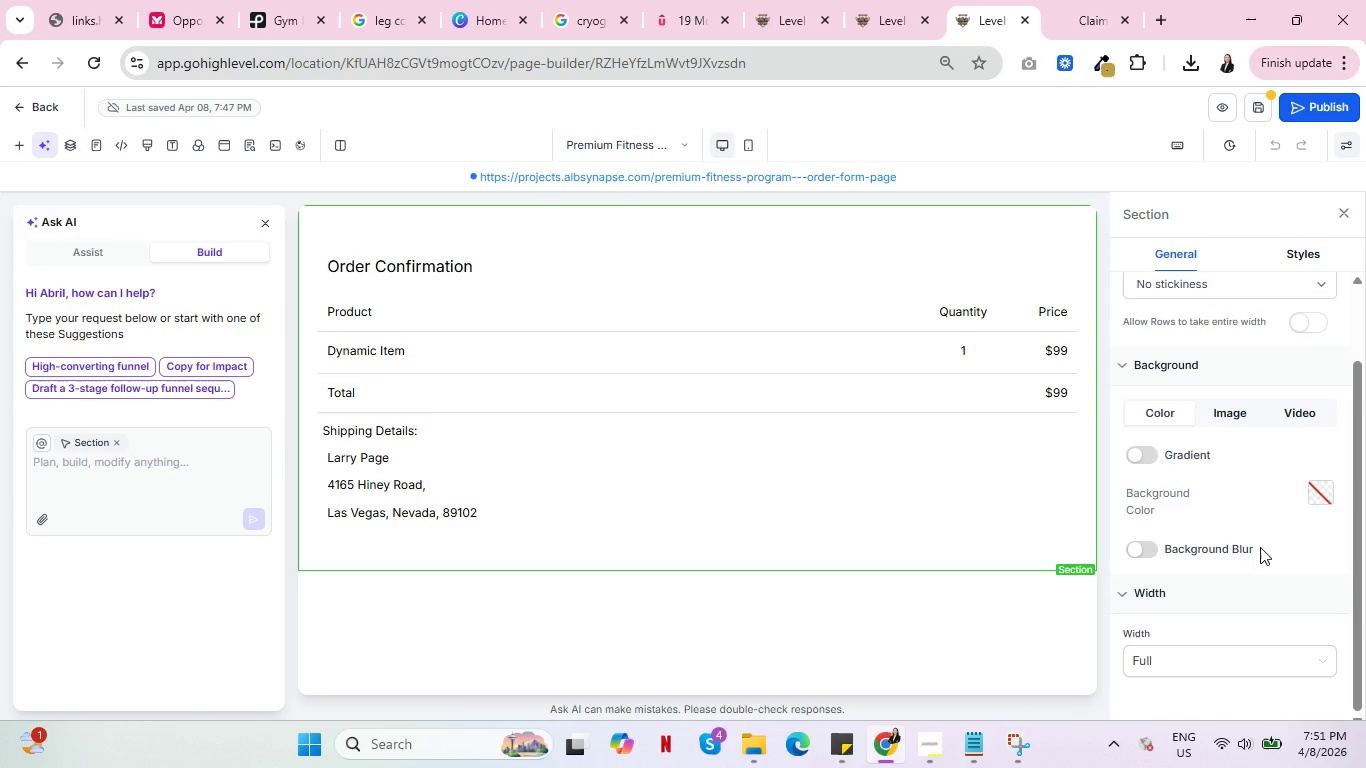 
wait(51.72)
 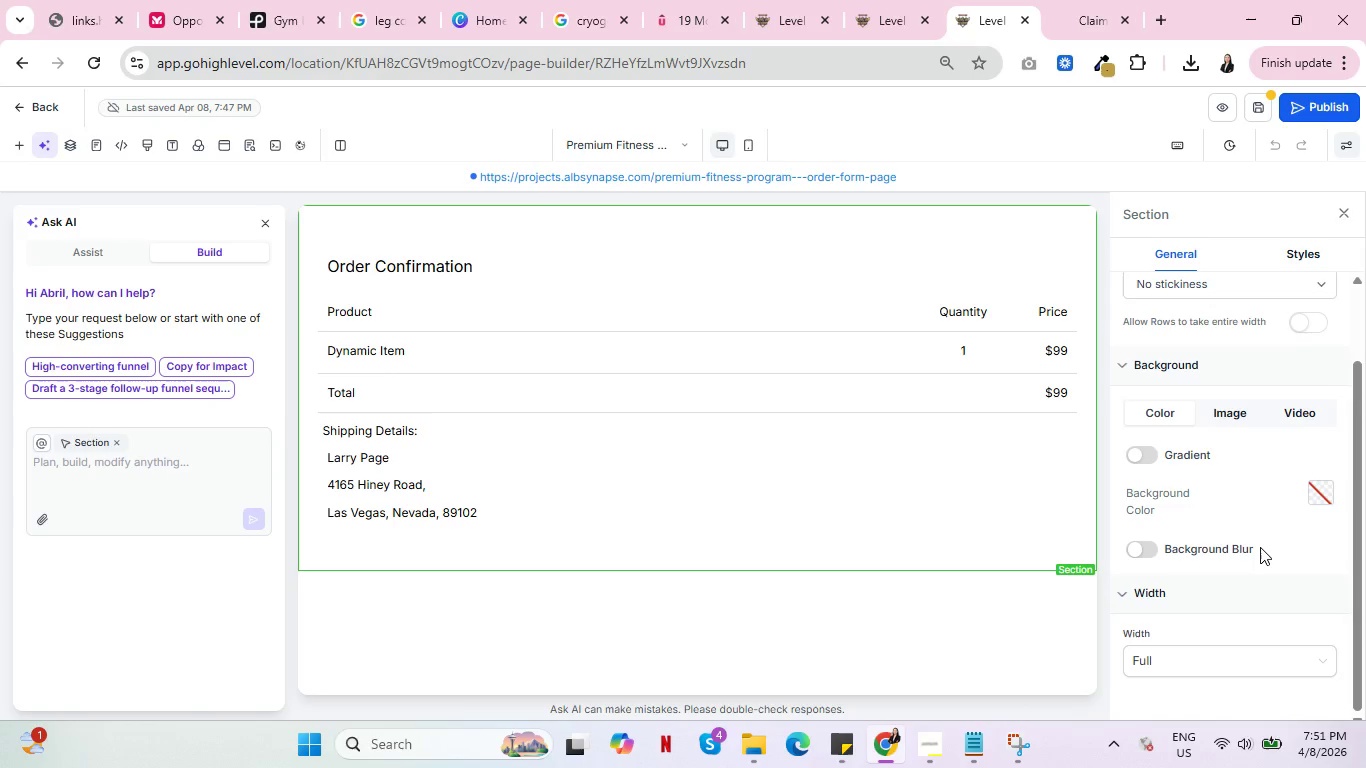 
scroll: coordinate [1169, 543], scroll_direction: down, amount: 2.0
 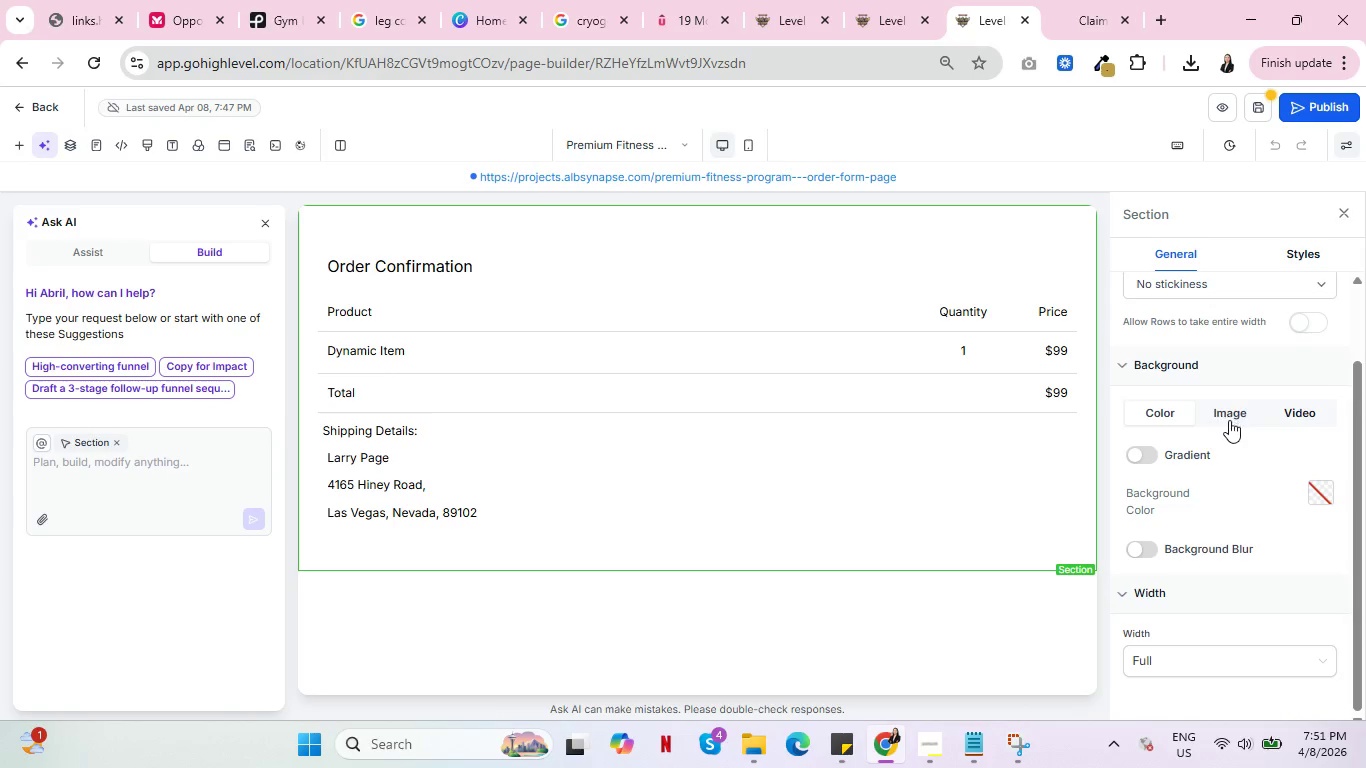 
scroll: coordinate [1194, 471], scroll_direction: up, amount: 5.0
 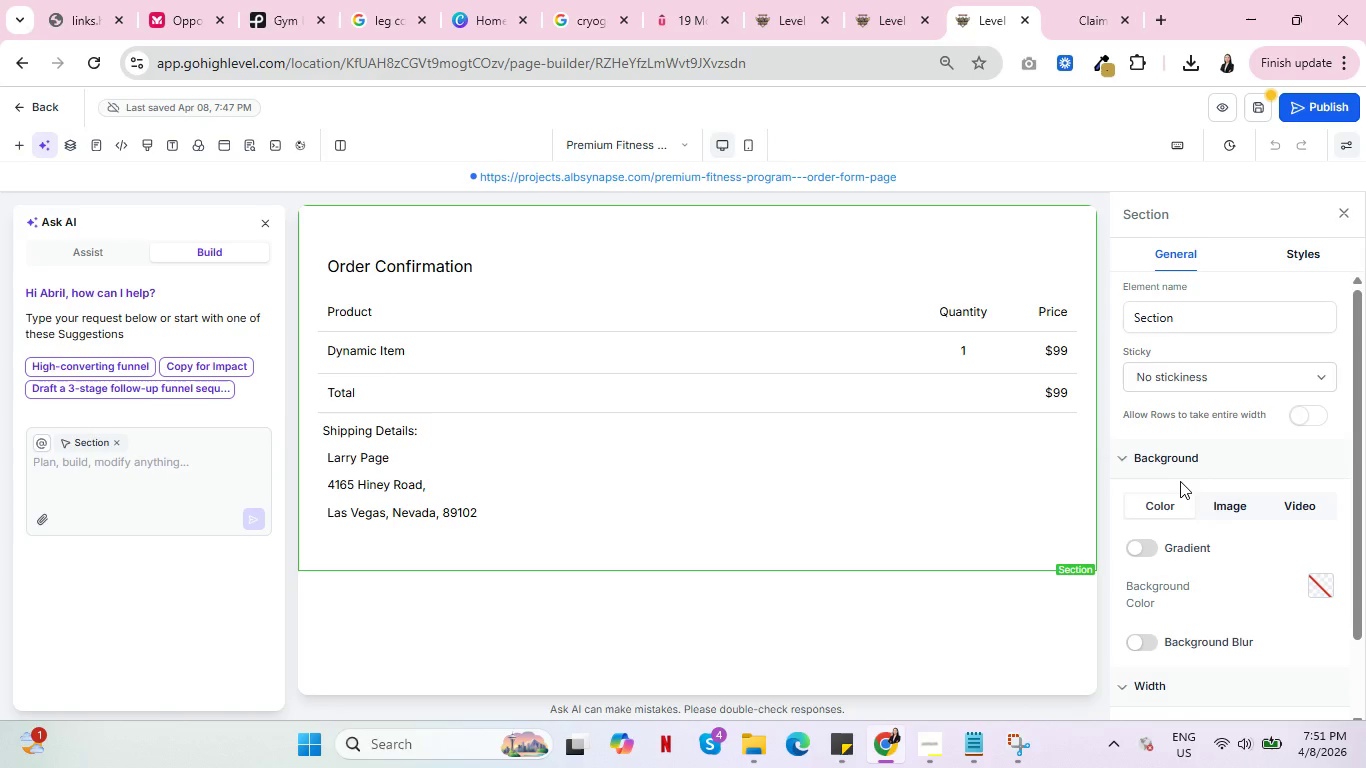 
wait(9.17)
 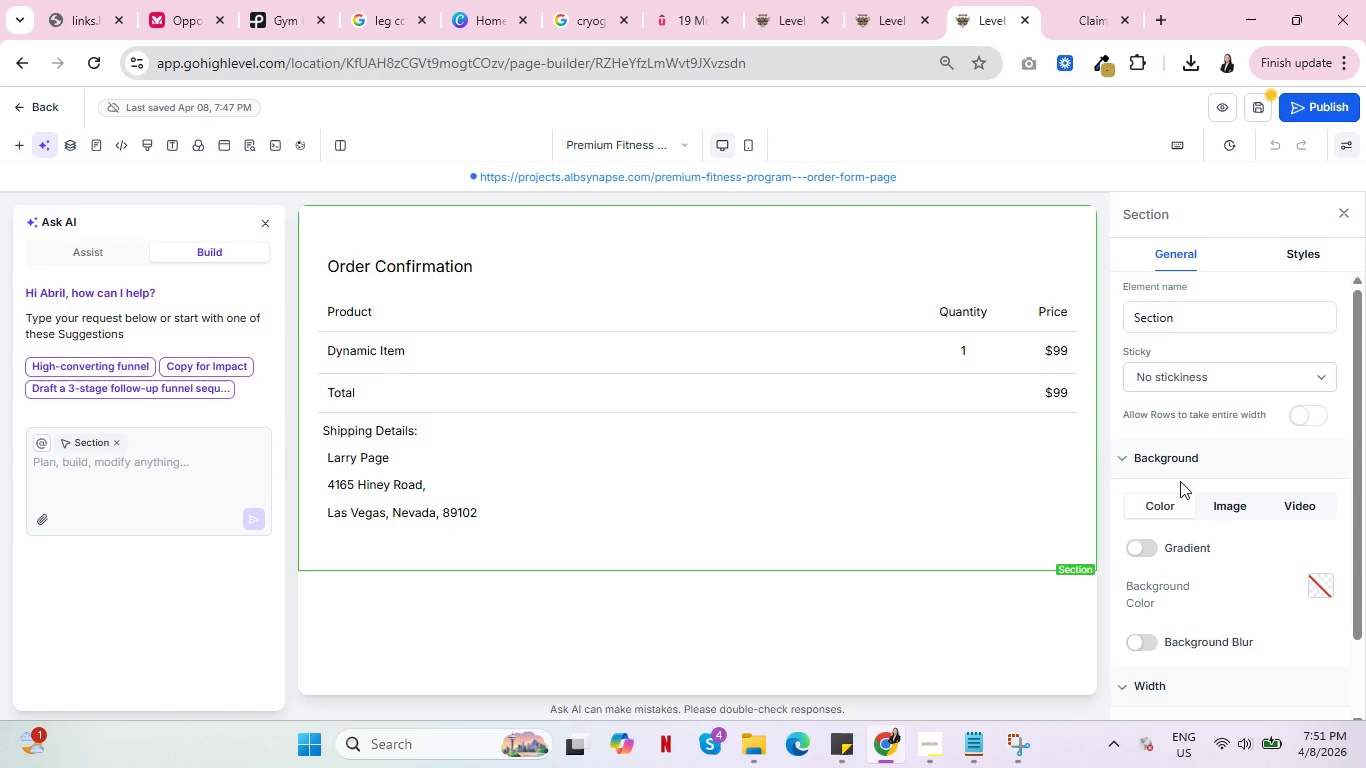 
left_click([270, 220])
 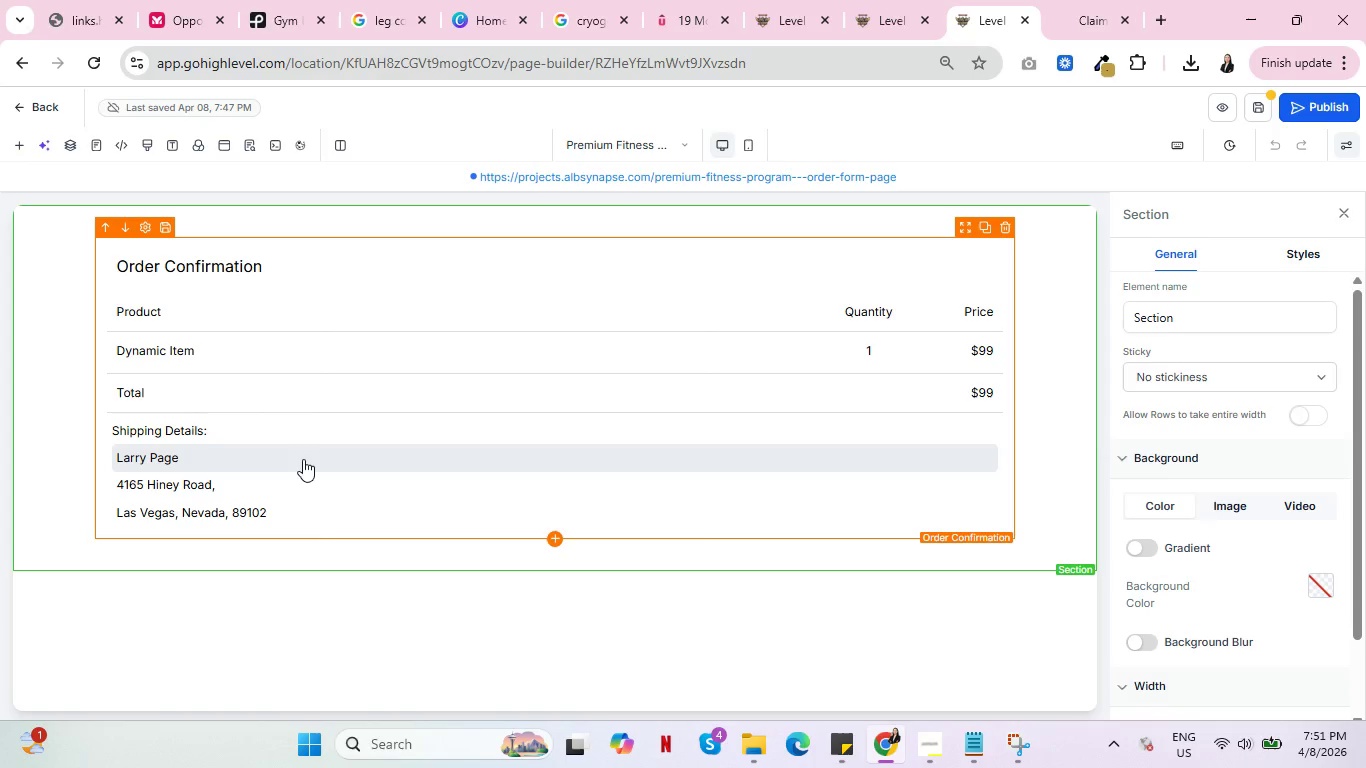 
wait(16.66)
 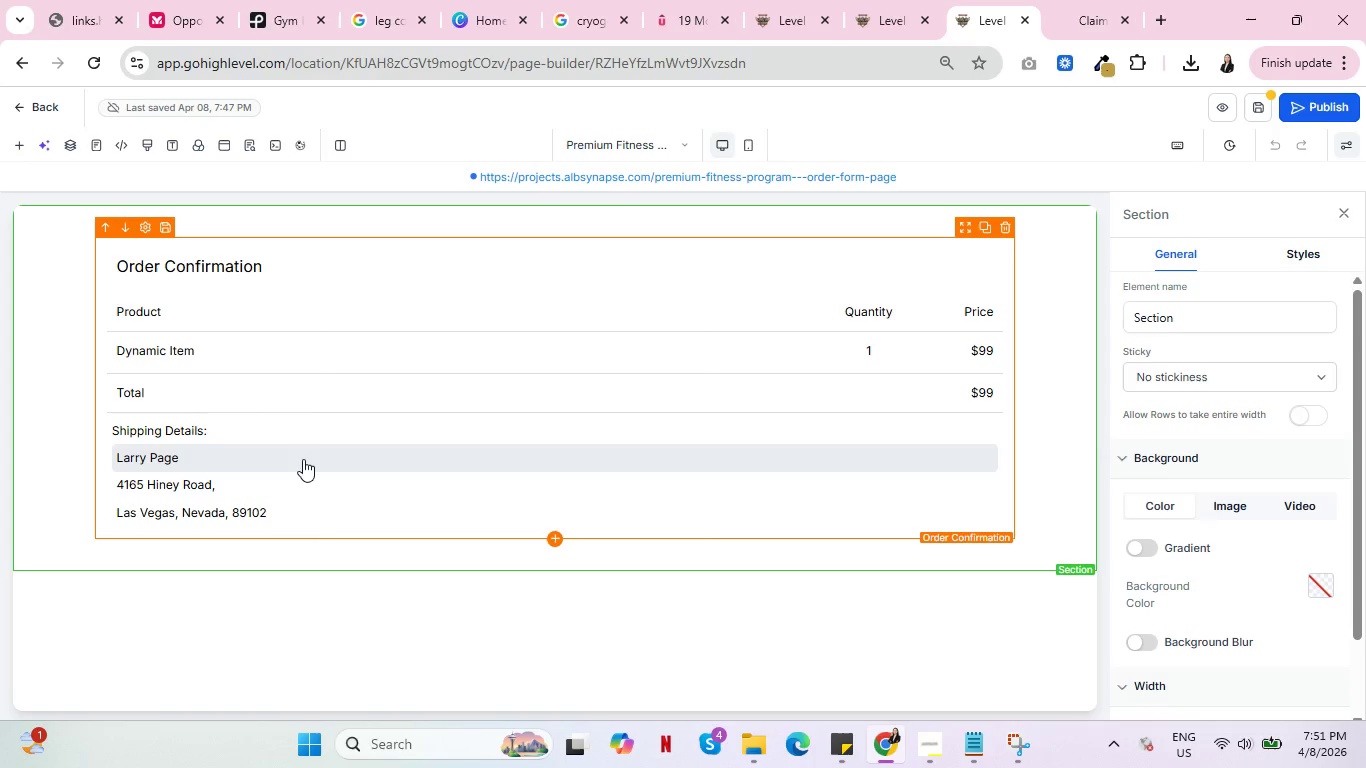 
left_click([19, 149])
 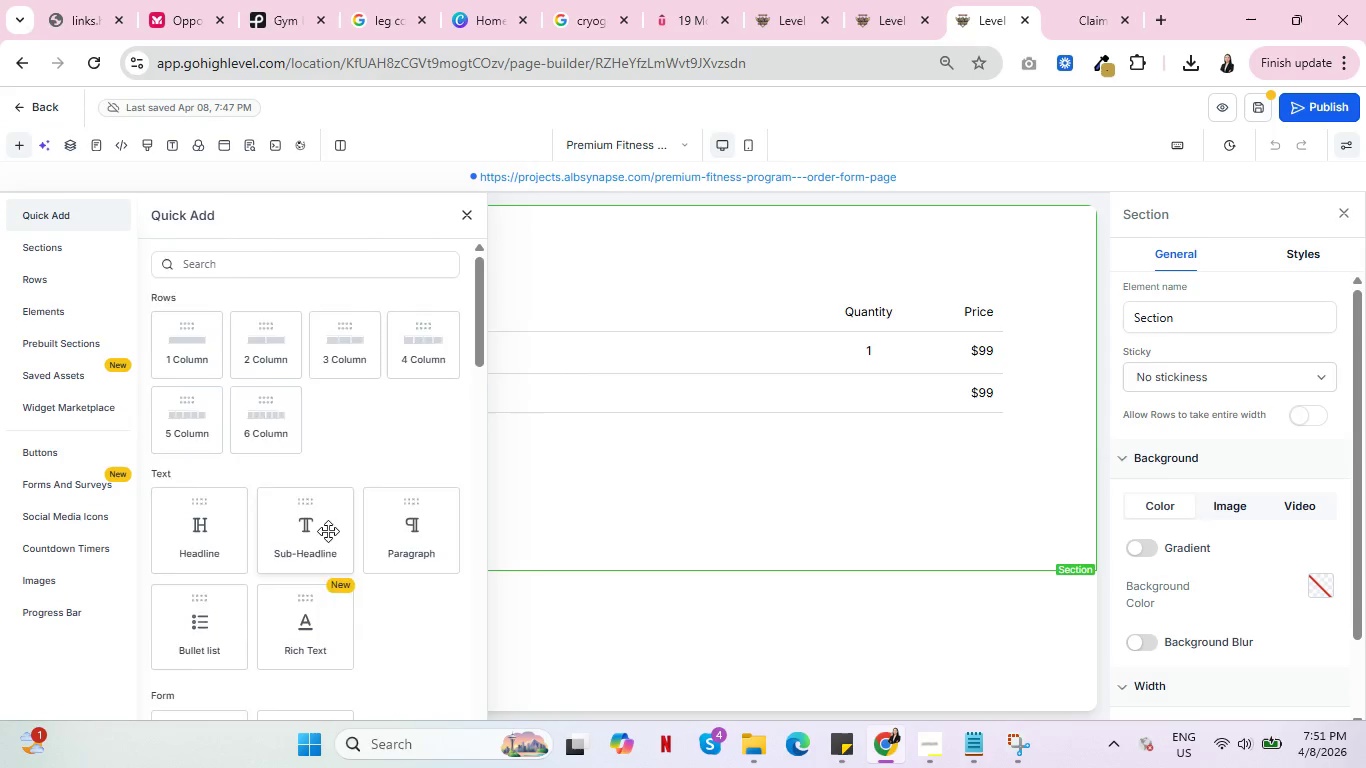 
scroll: coordinate [287, 517], scroll_direction: down, amount: 21.0
 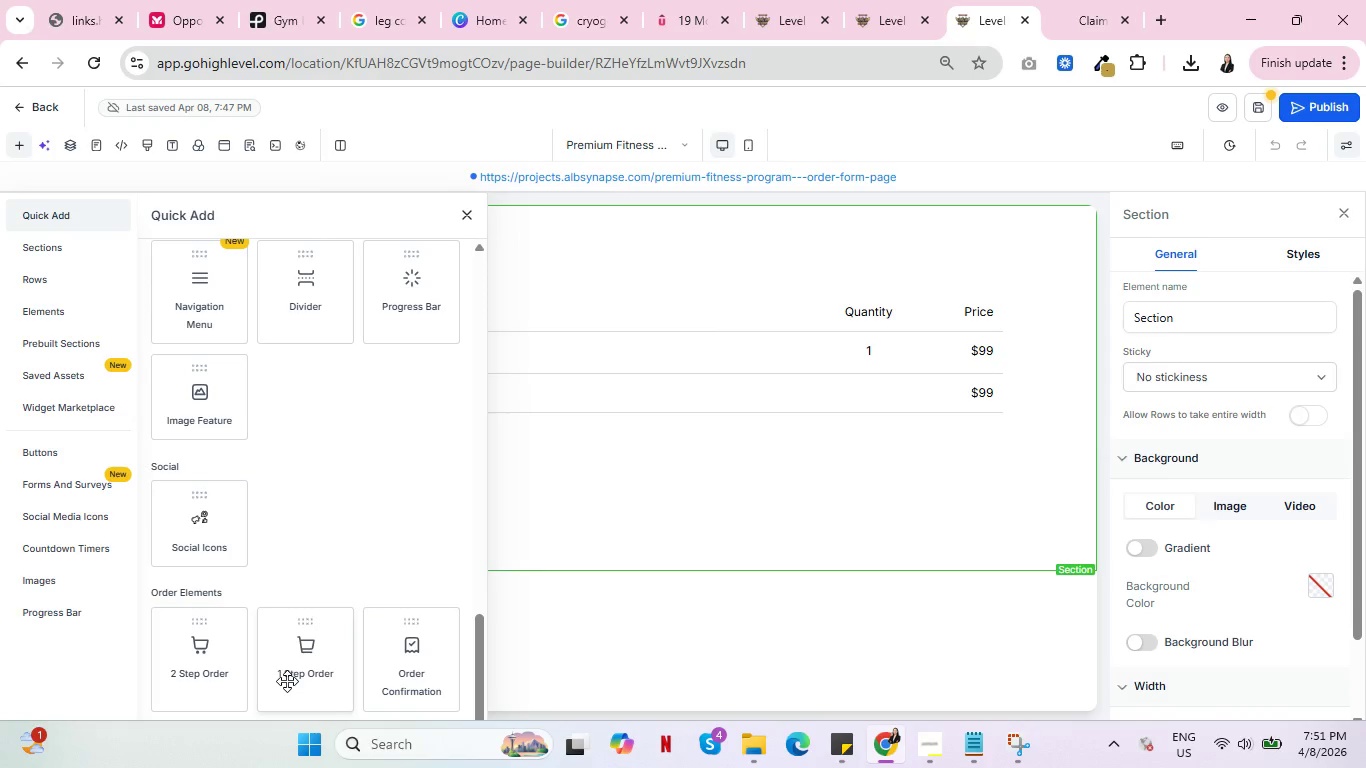 
wait(5.5)
 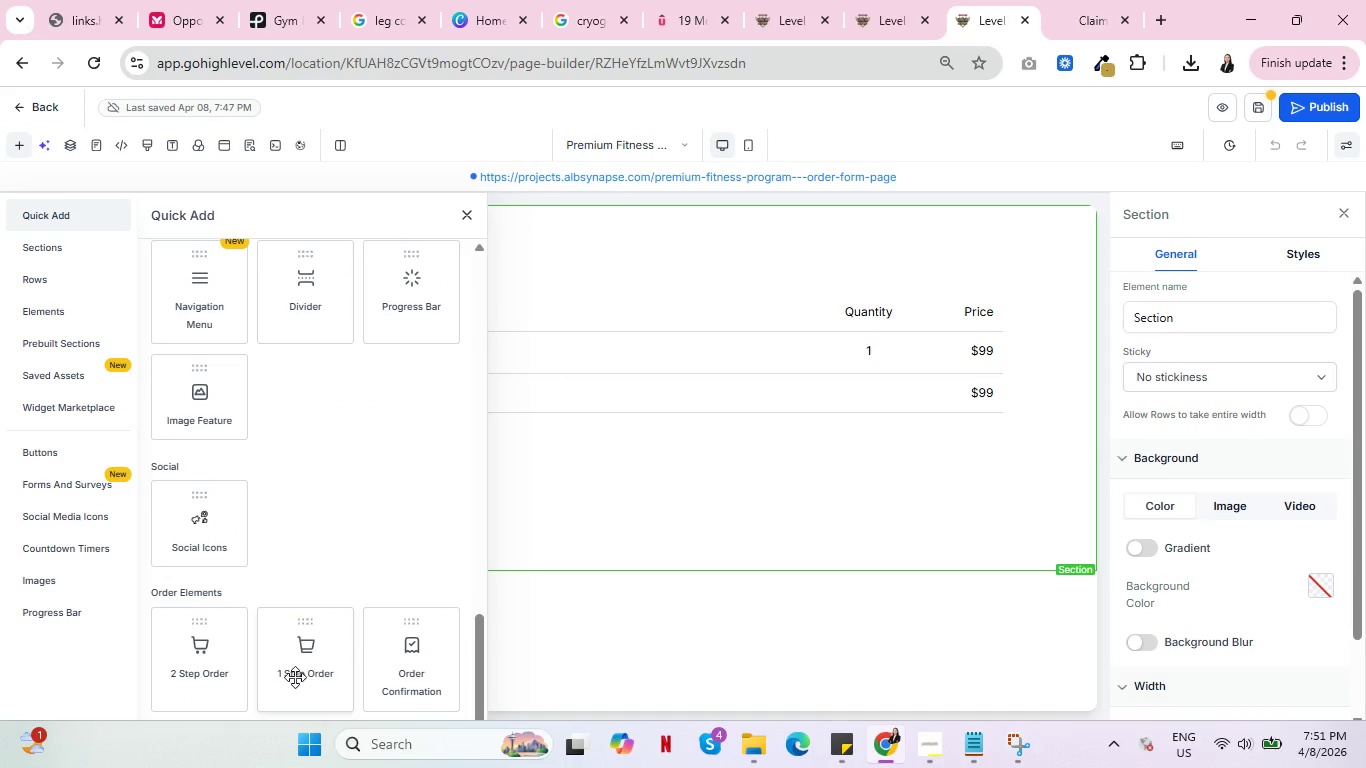 
left_click_drag(start_coordinate=[292, 669], to_coordinate=[556, 207])
 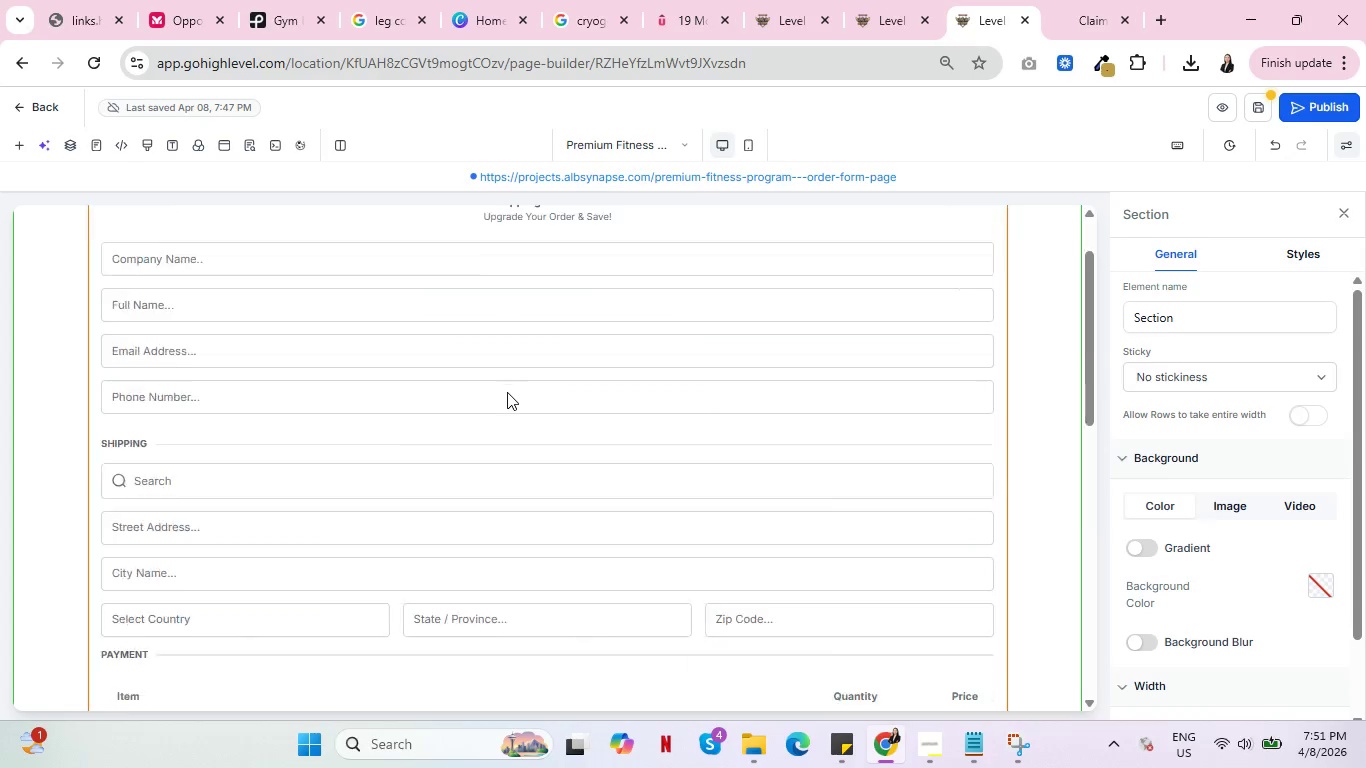 
scroll: coordinate [505, 388], scroll_direction: down, amount: 10.0
 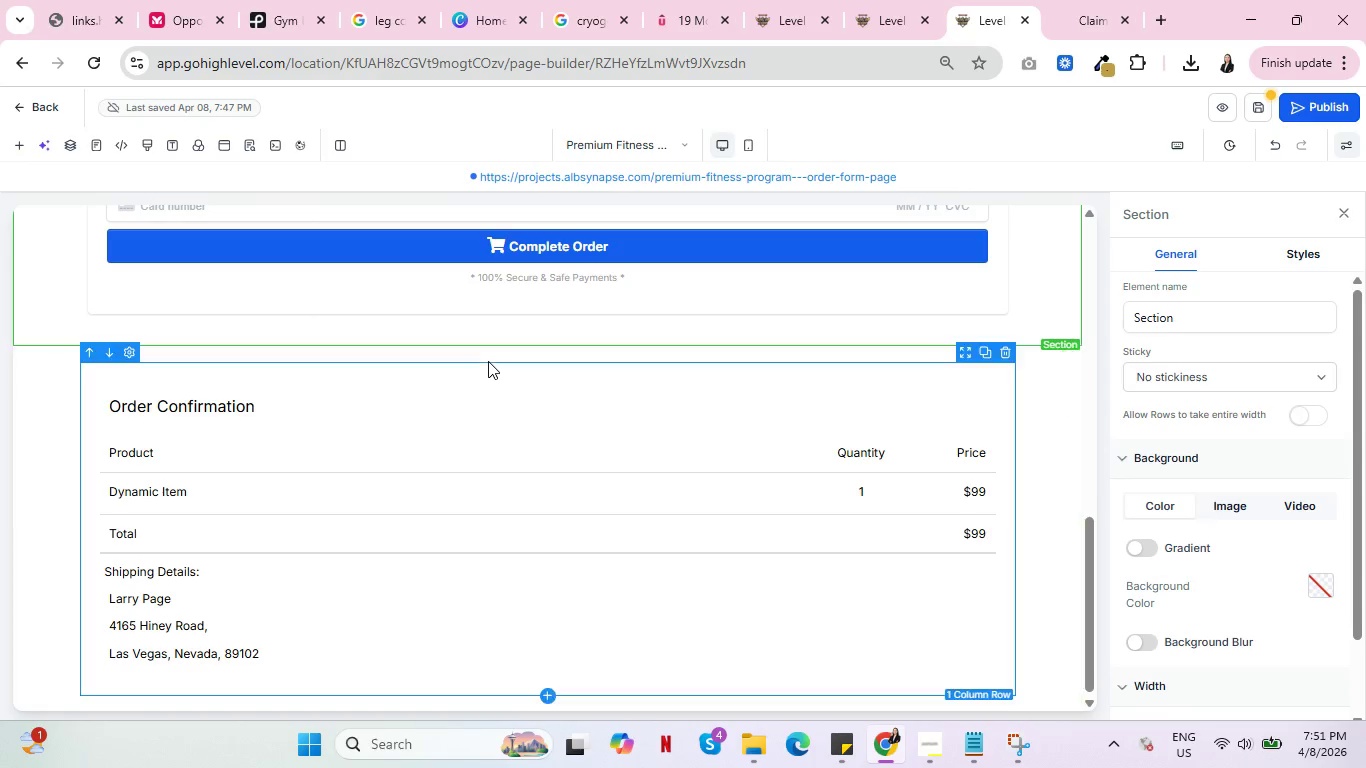 
scroll: coordinate [492, 381], scroll_direction: up, amount: 10.0
 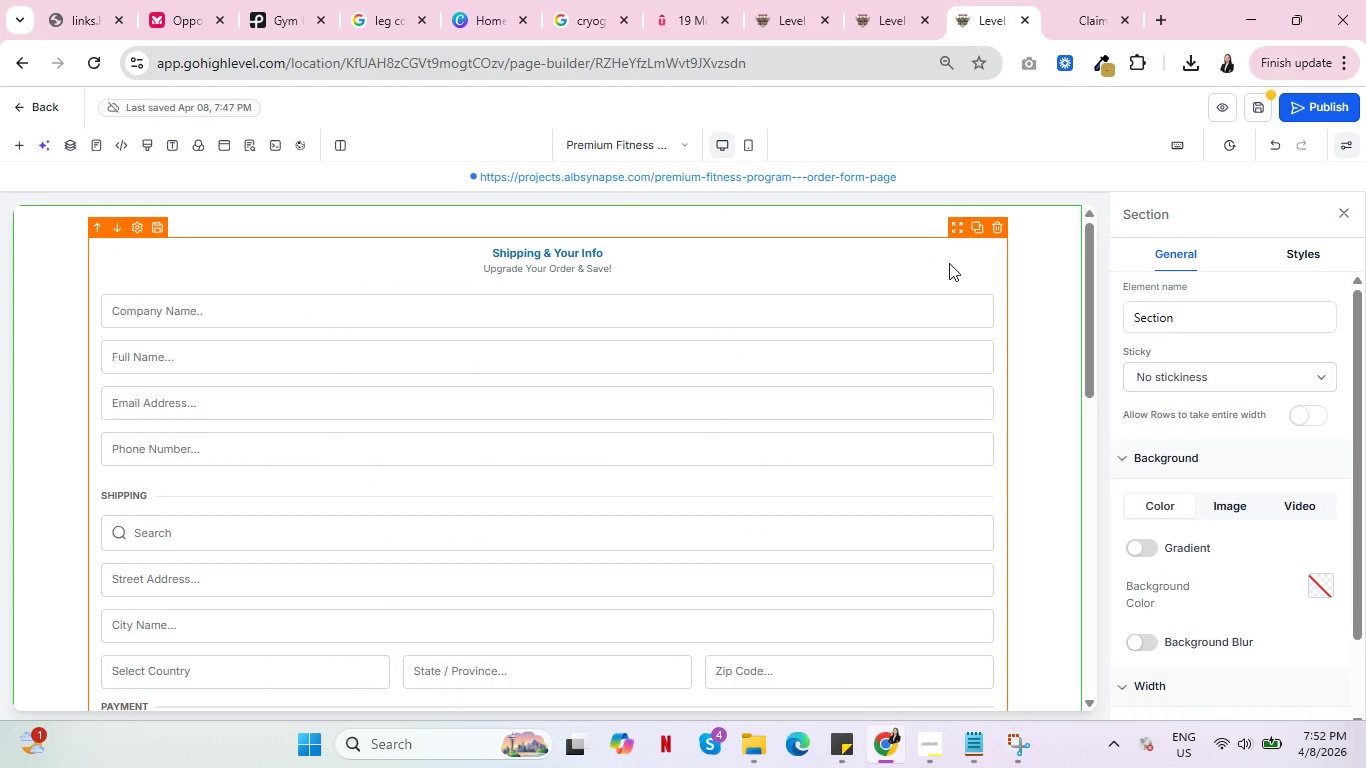 
left_click([949, 263])
 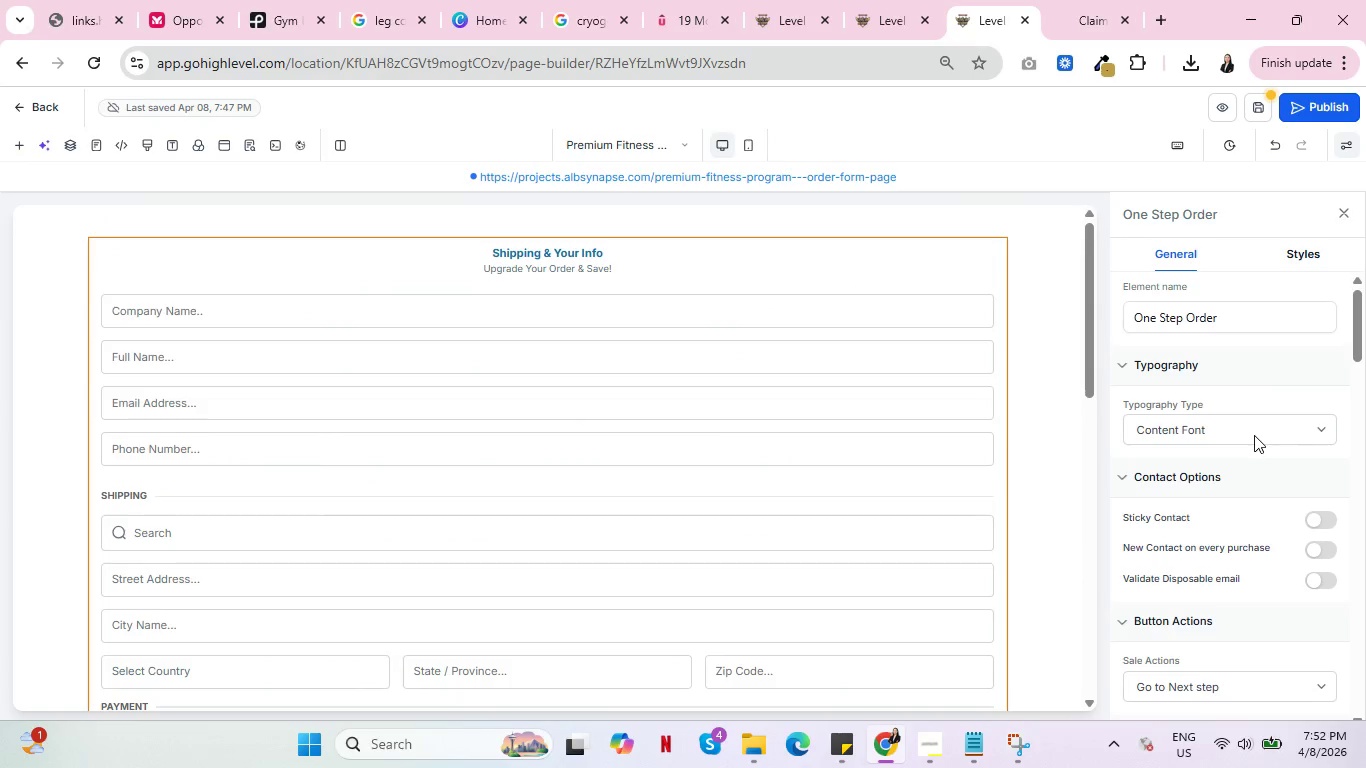 
scroll: coordinate [1251, 427], scroll_direction: down, amount: 2.0
 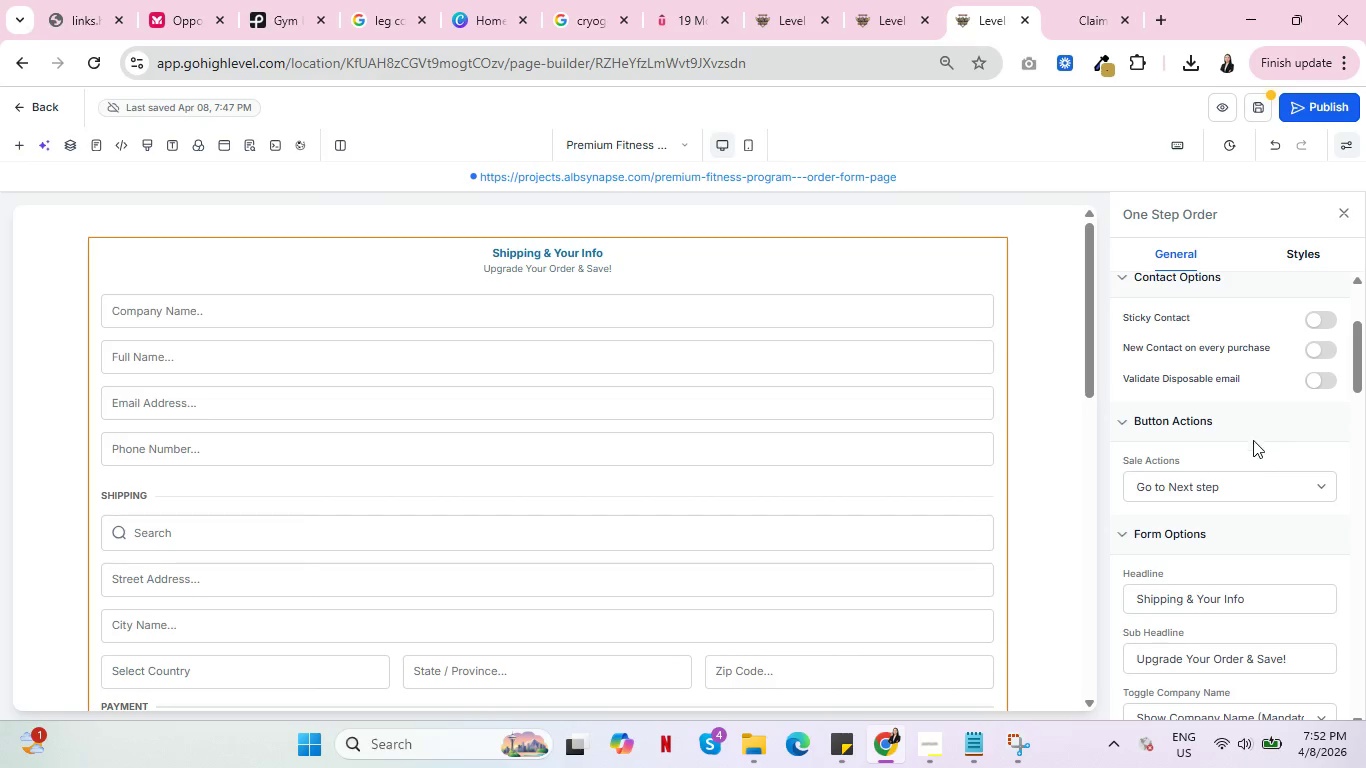 
left_click([1250, 486])
 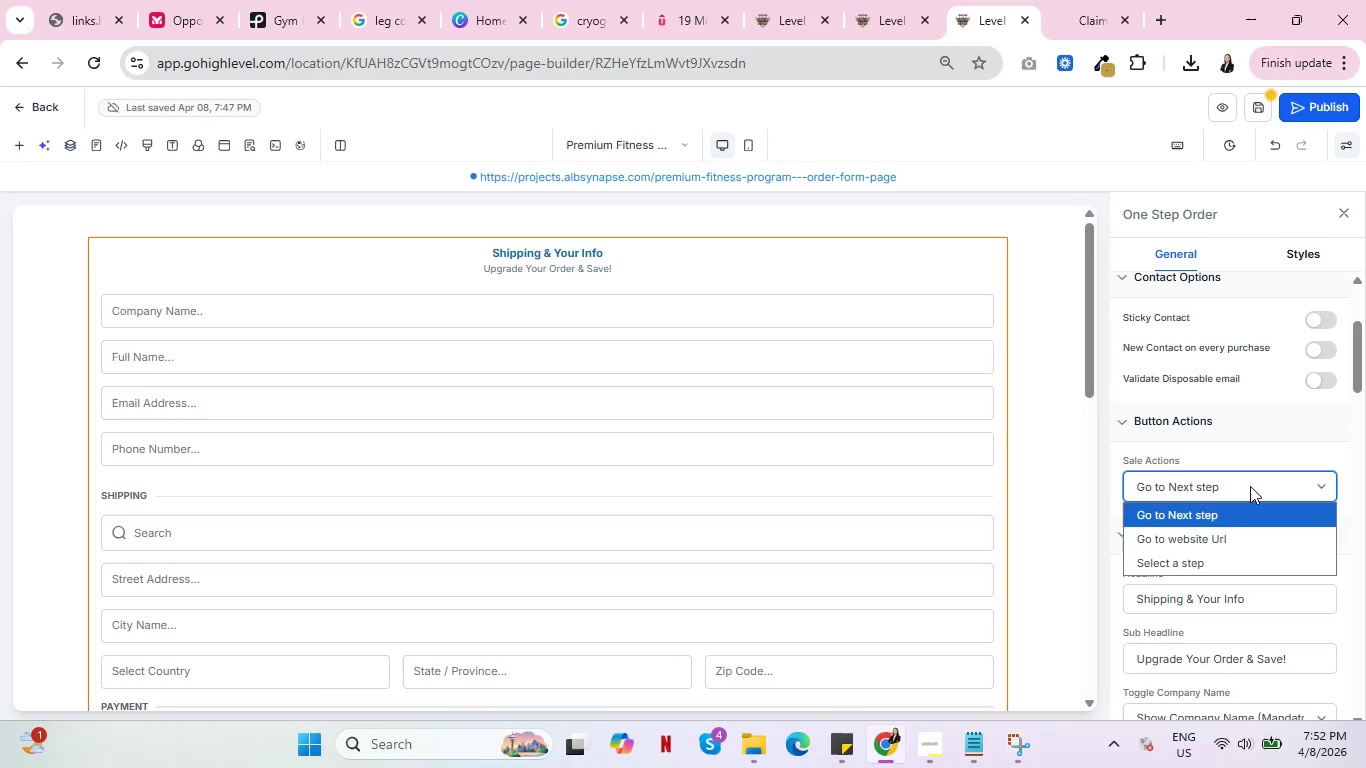 
left_click([1250, 486])
 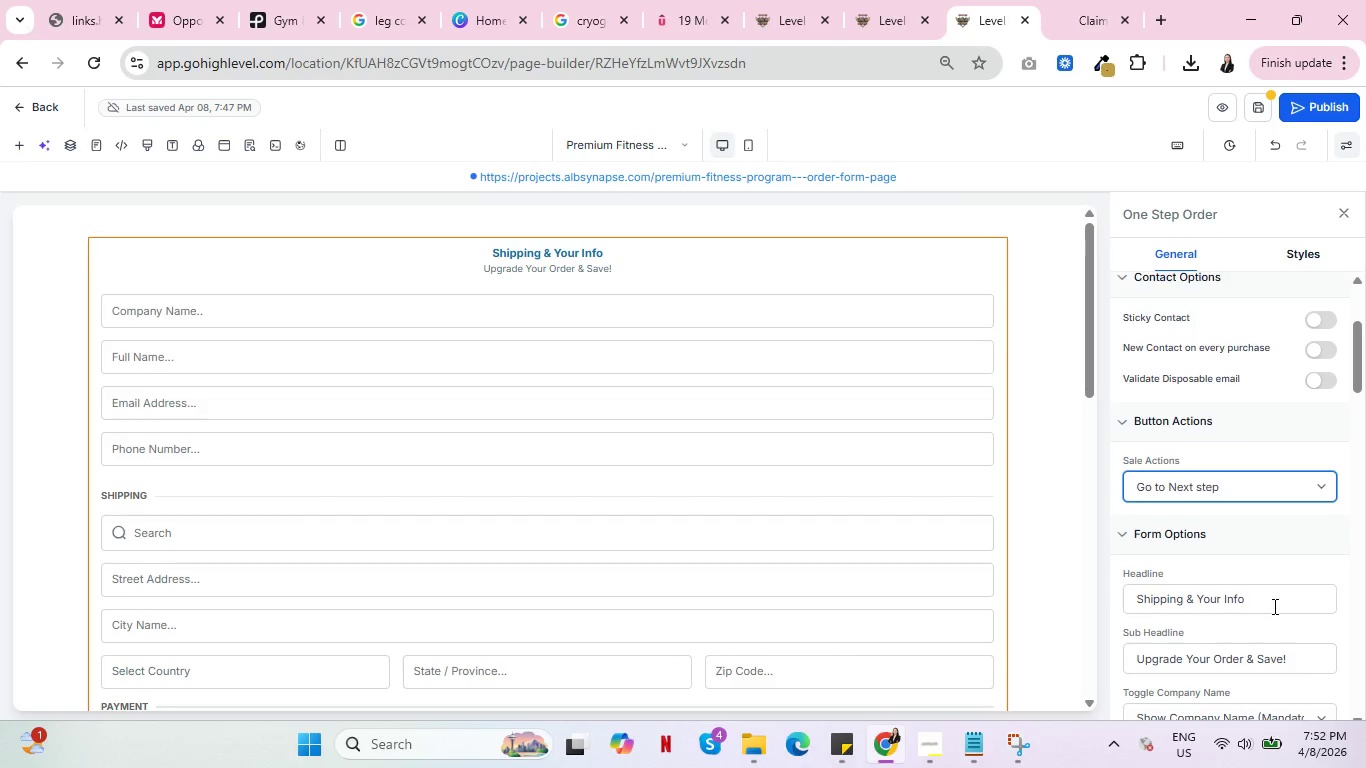 
scroll: coordinate [1274, 606], scroll_direction: down, amount: 2.0
 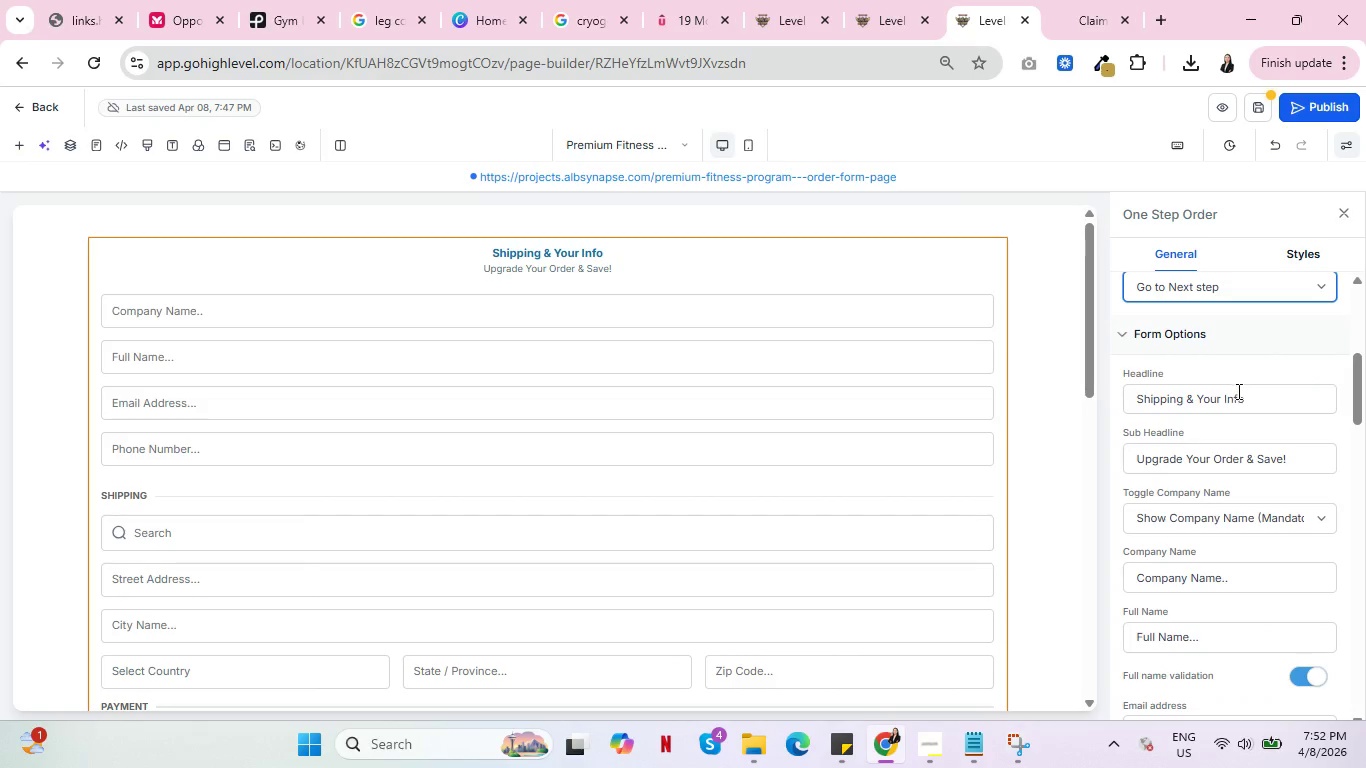 
left_click([1237, 391])
 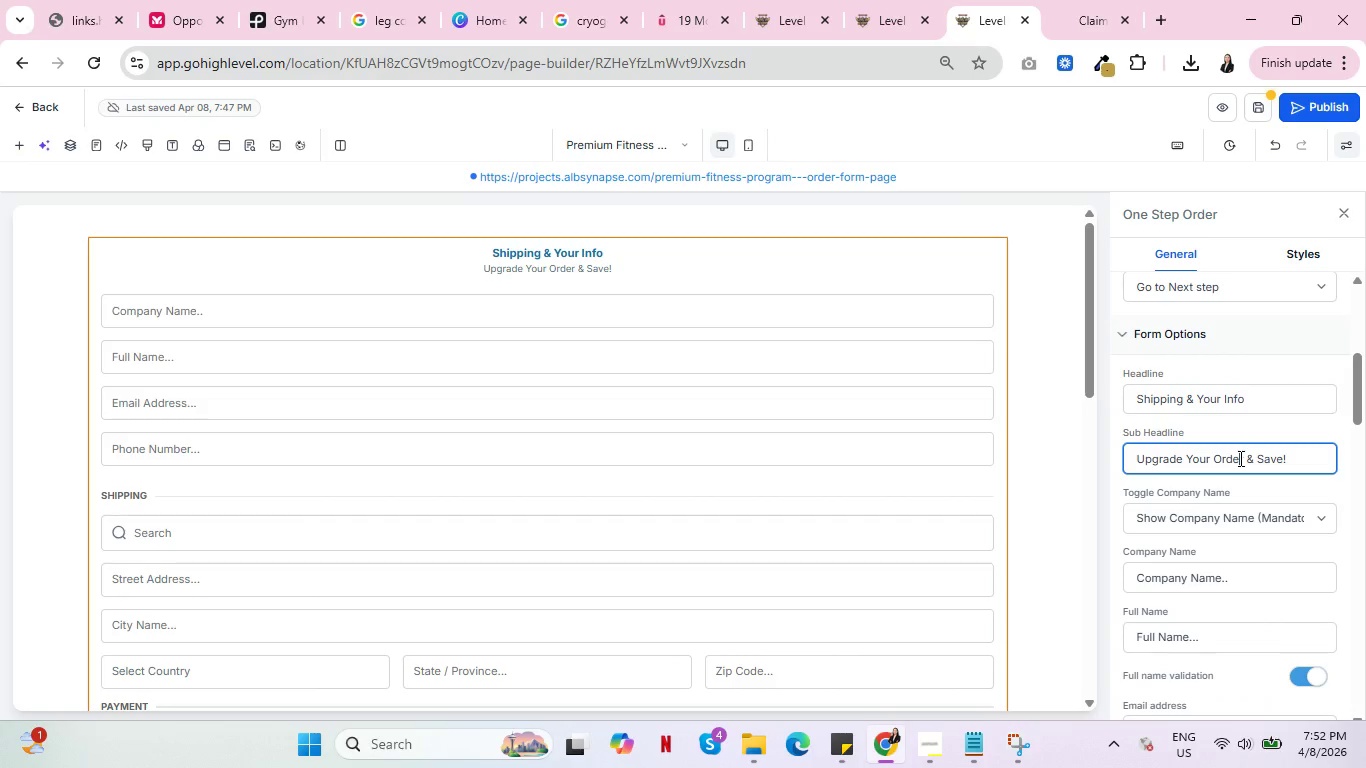 
left_click([1239, 458])
 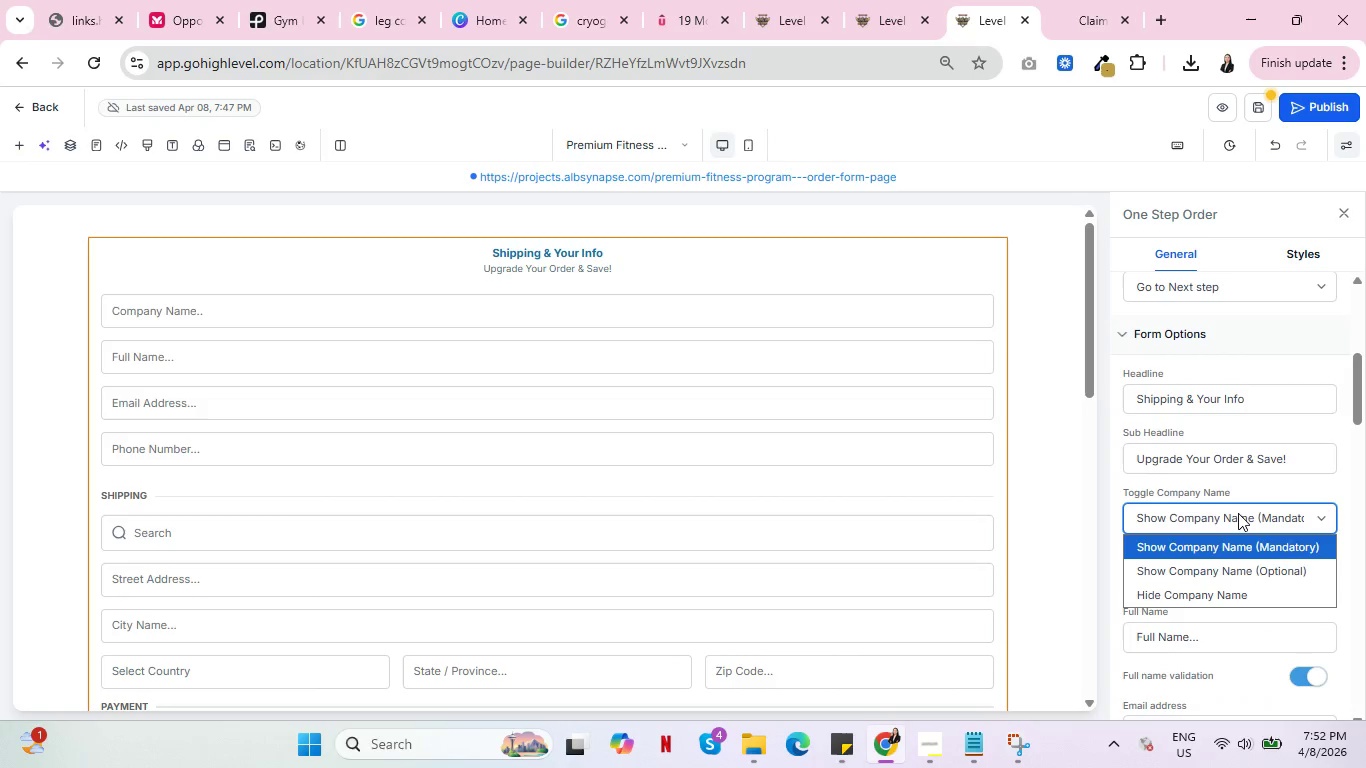 
left_click([1238, 513])
 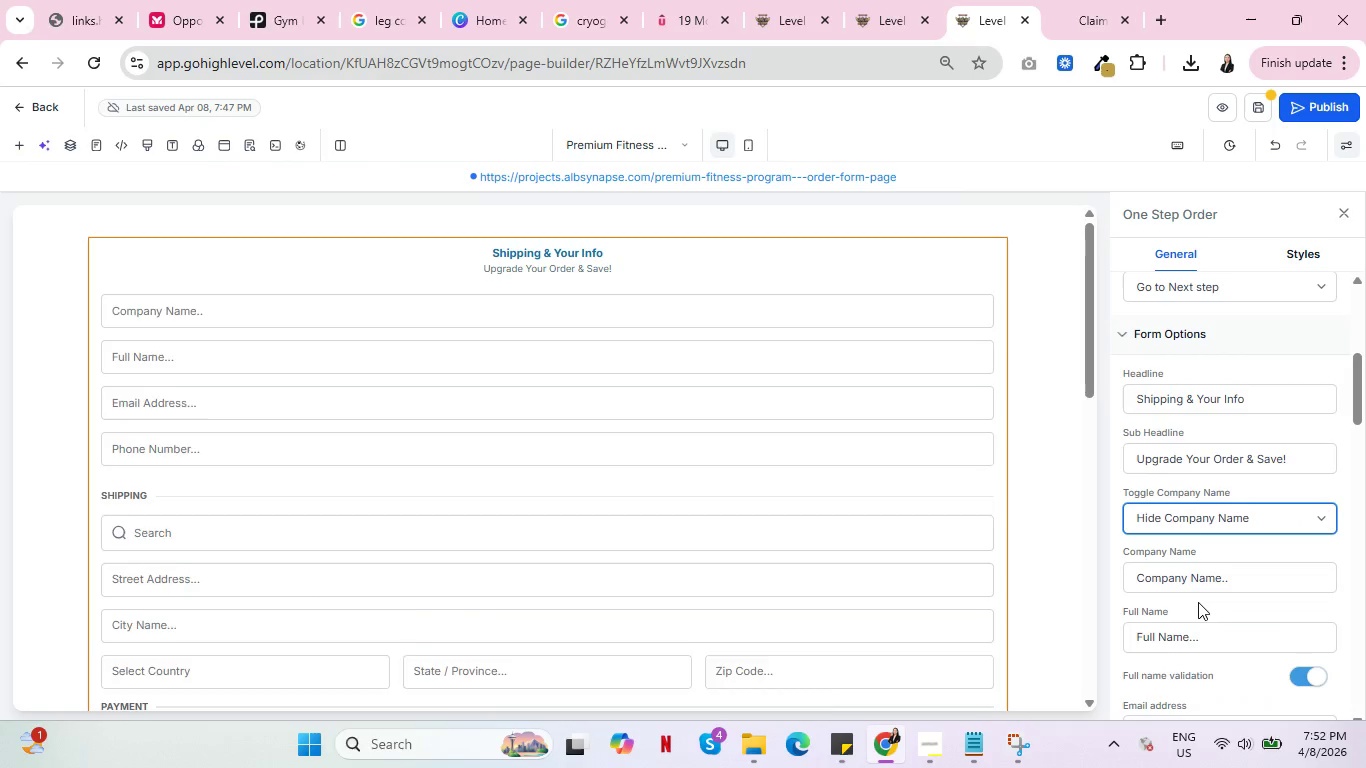 
left_click([1198, 602])
 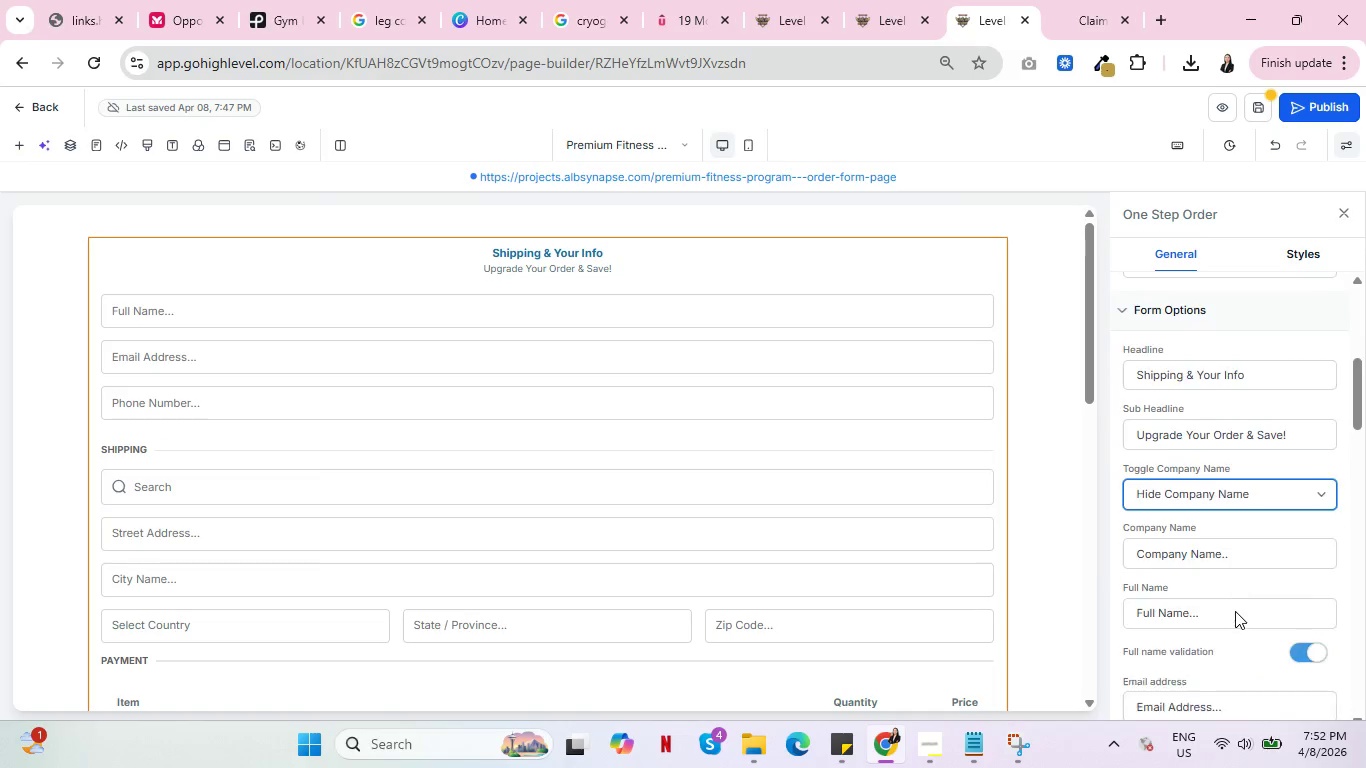 
scroll: coordinate [1233, 608], scroll_direction: down, amount: 1.0
 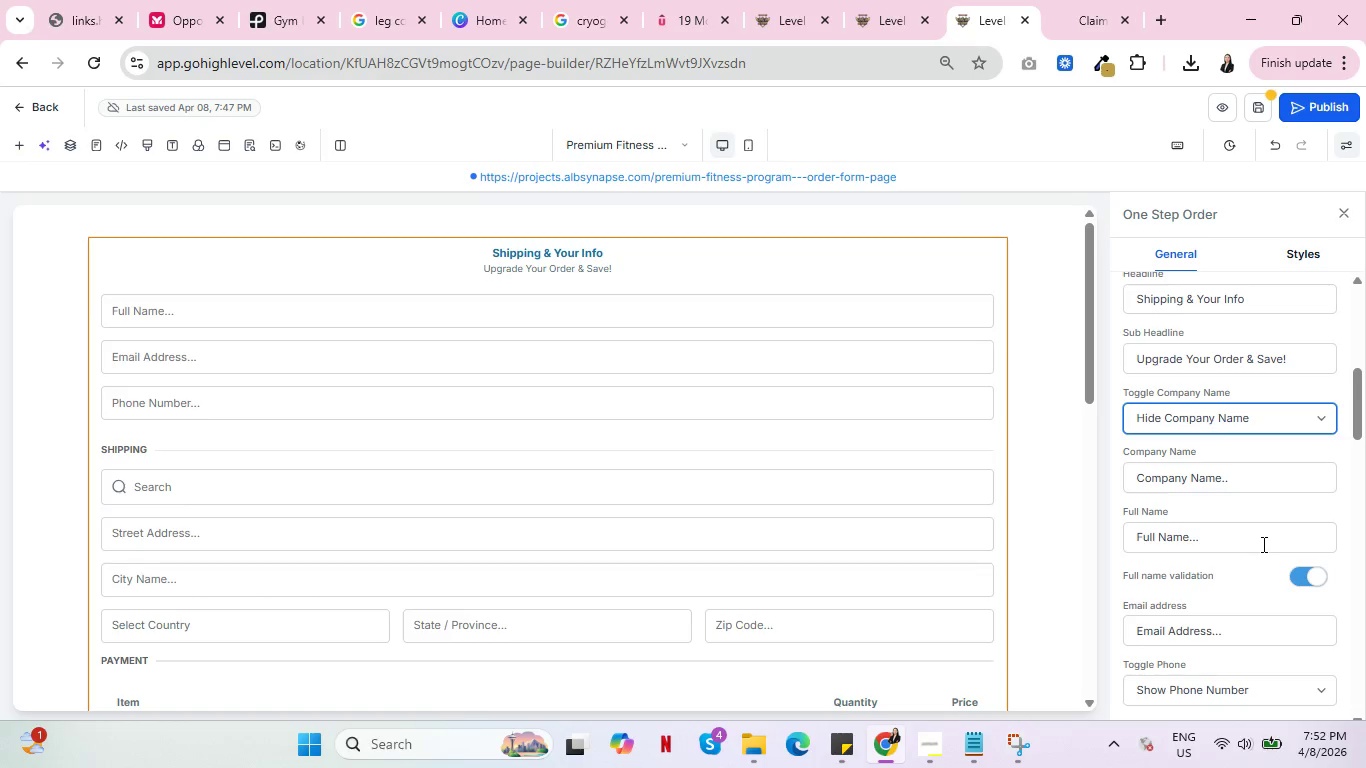 
left_click([1262, 544])
 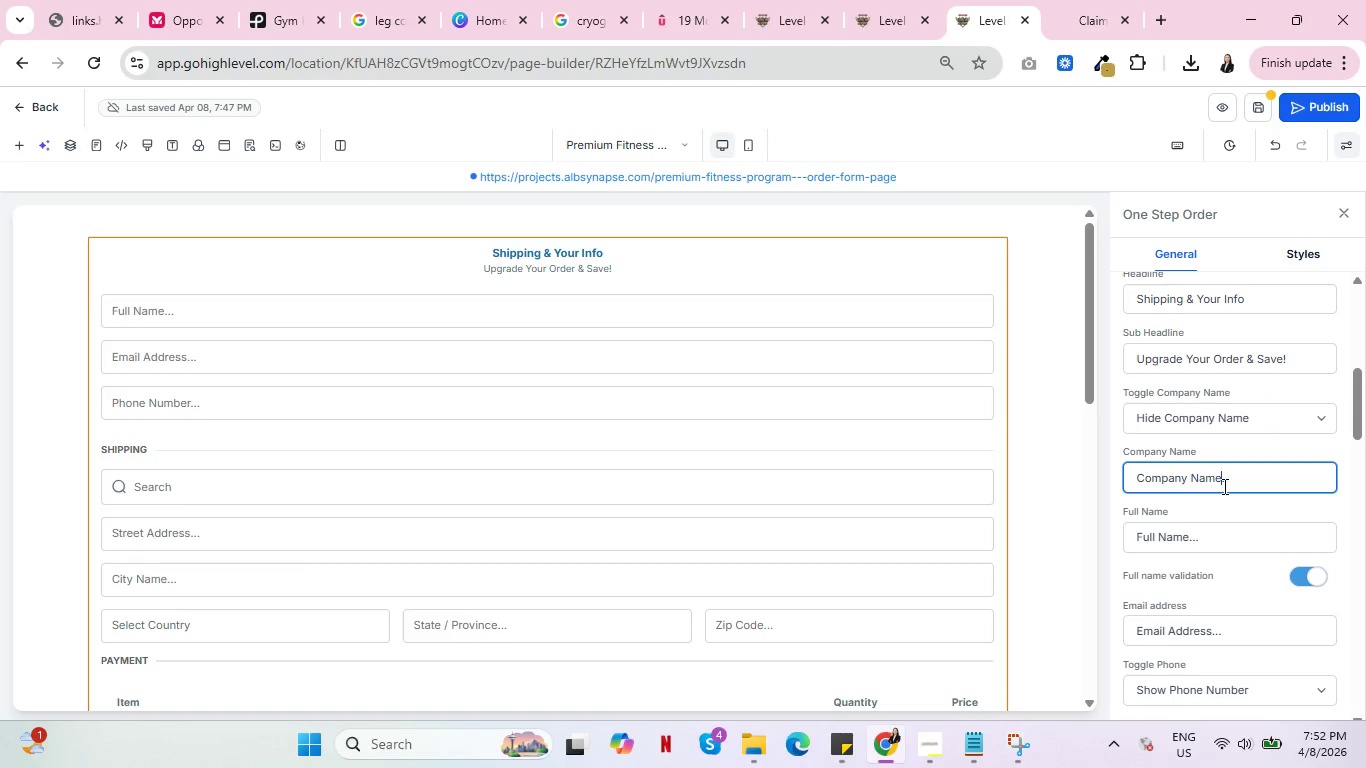 
left_click([1223, 486])
 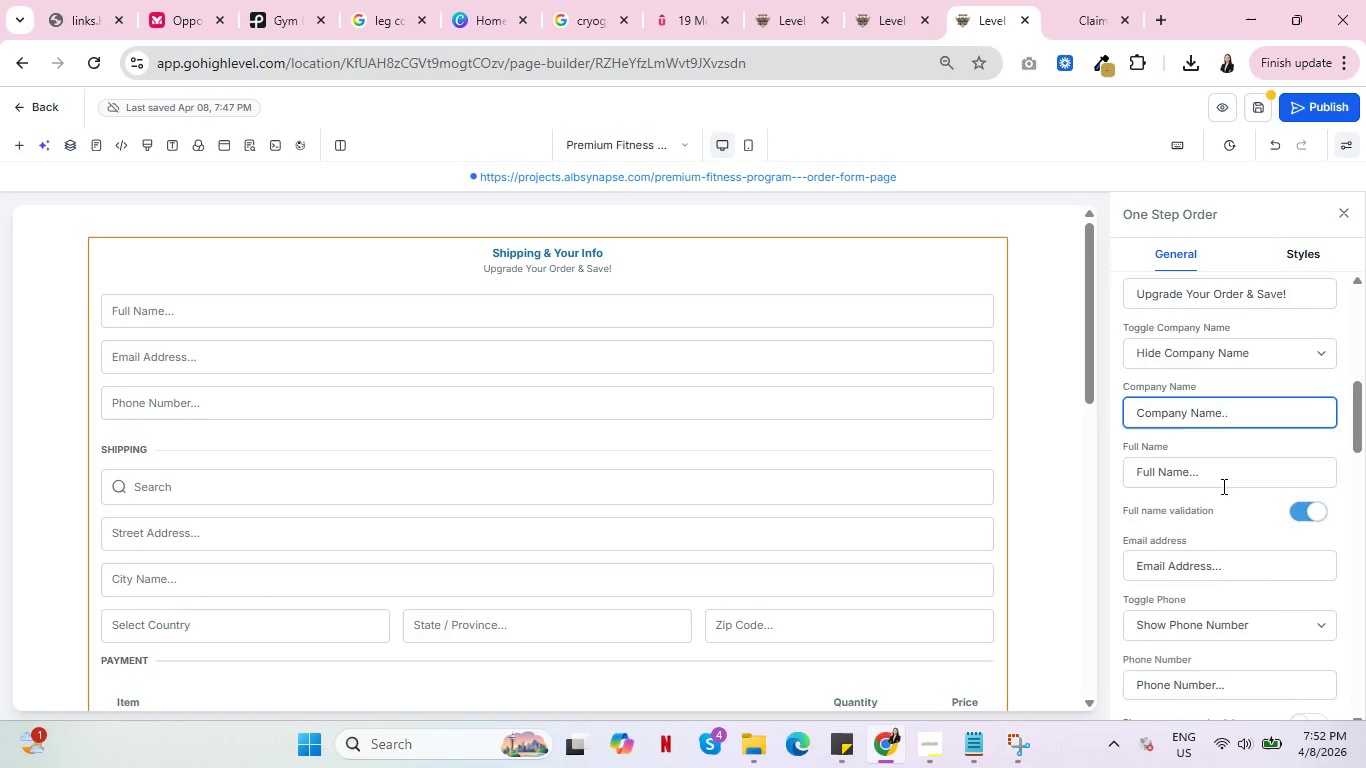 
scroll: coordinate [1227, 556], scroll_direction: down, amount: 3.0
 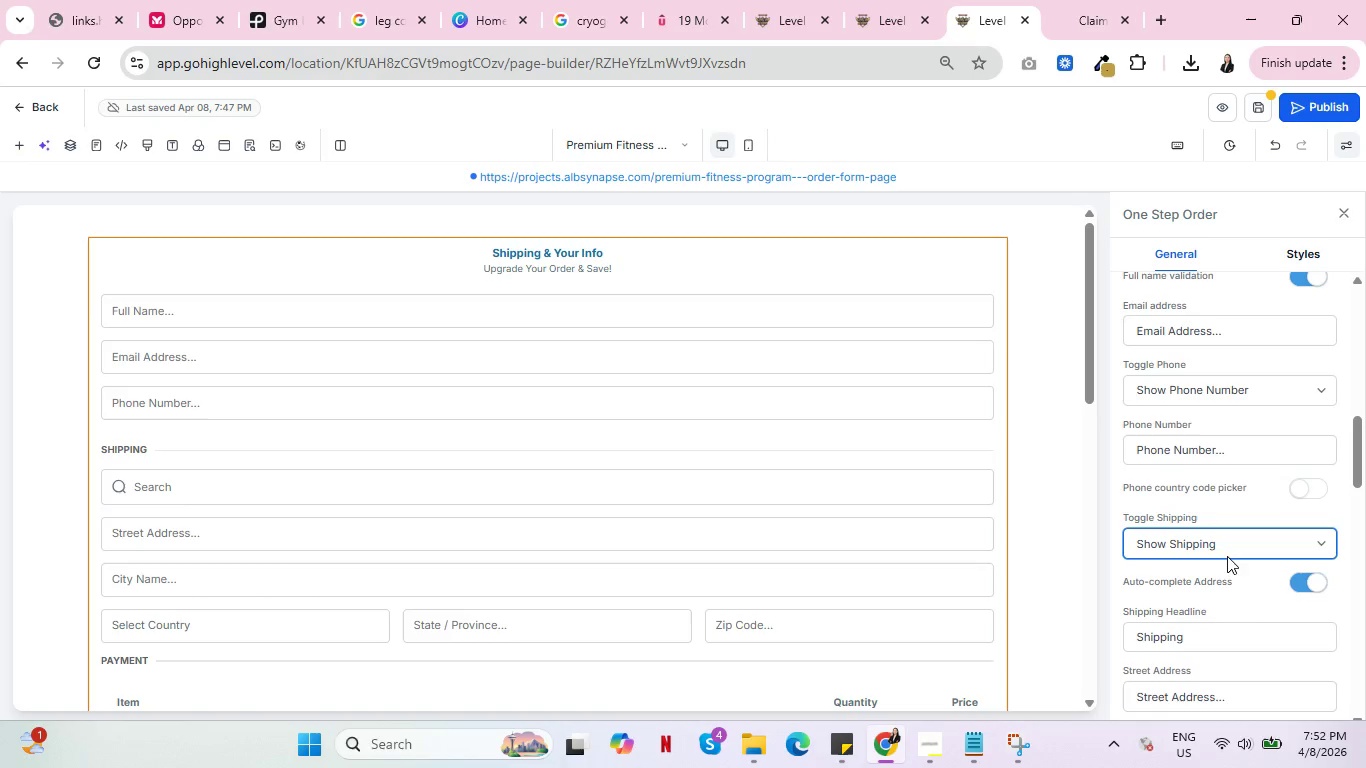 
left_click([1227, 556])
 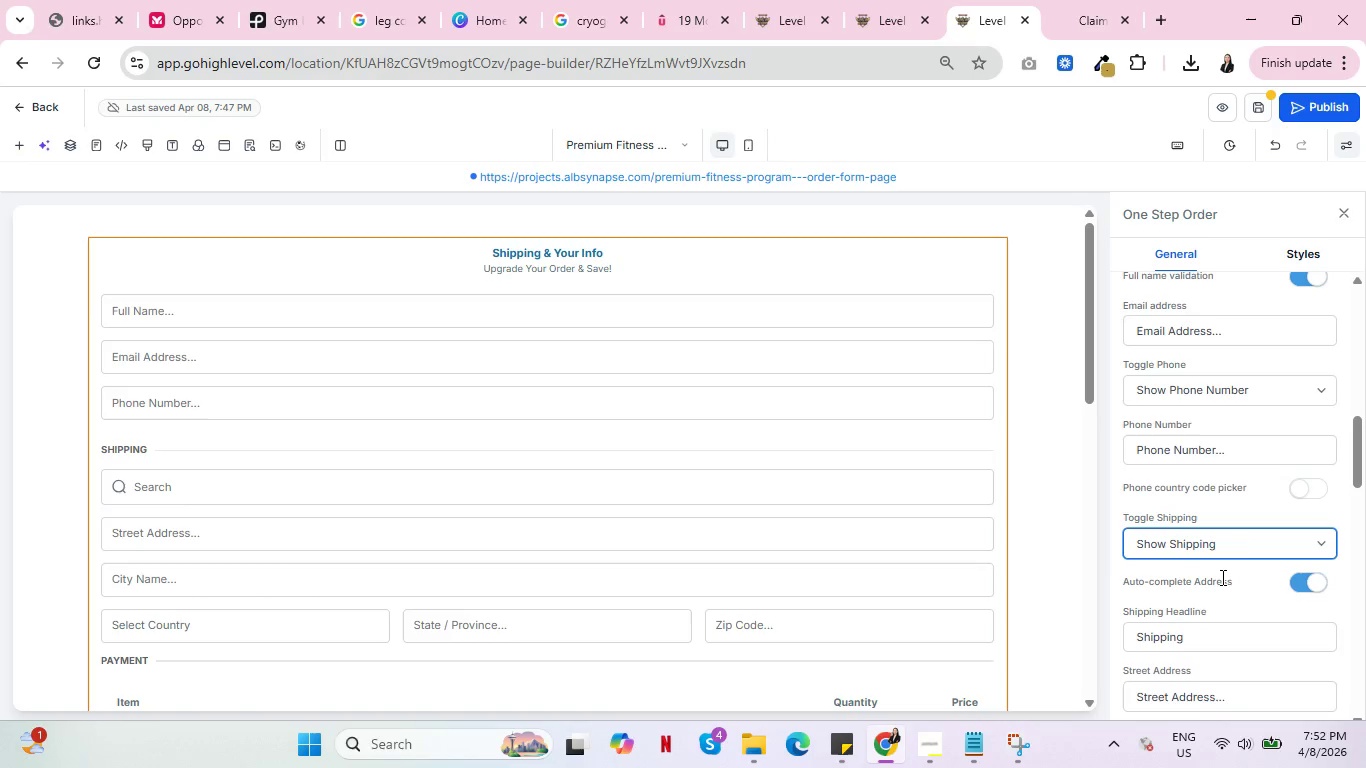 
mouse_move([1209, 590])
 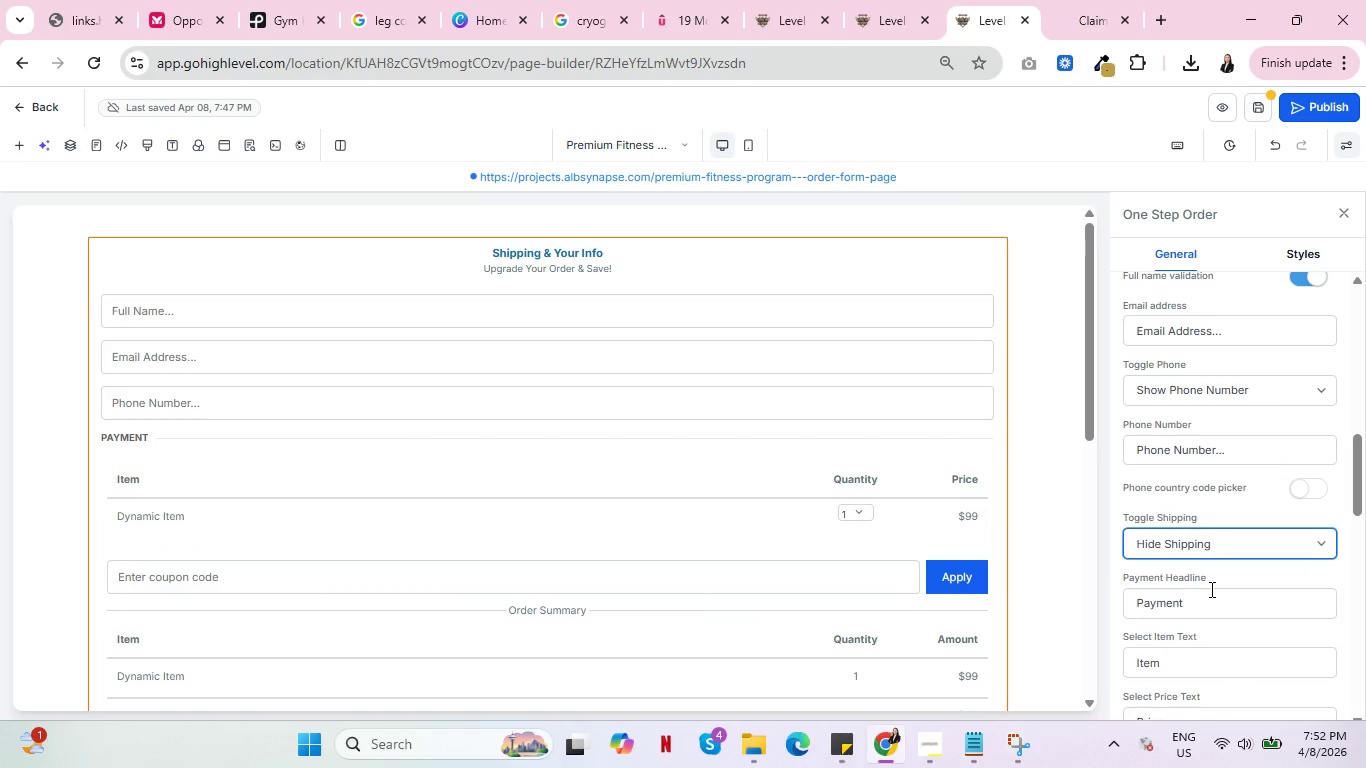 
left_click([1210, 589])
 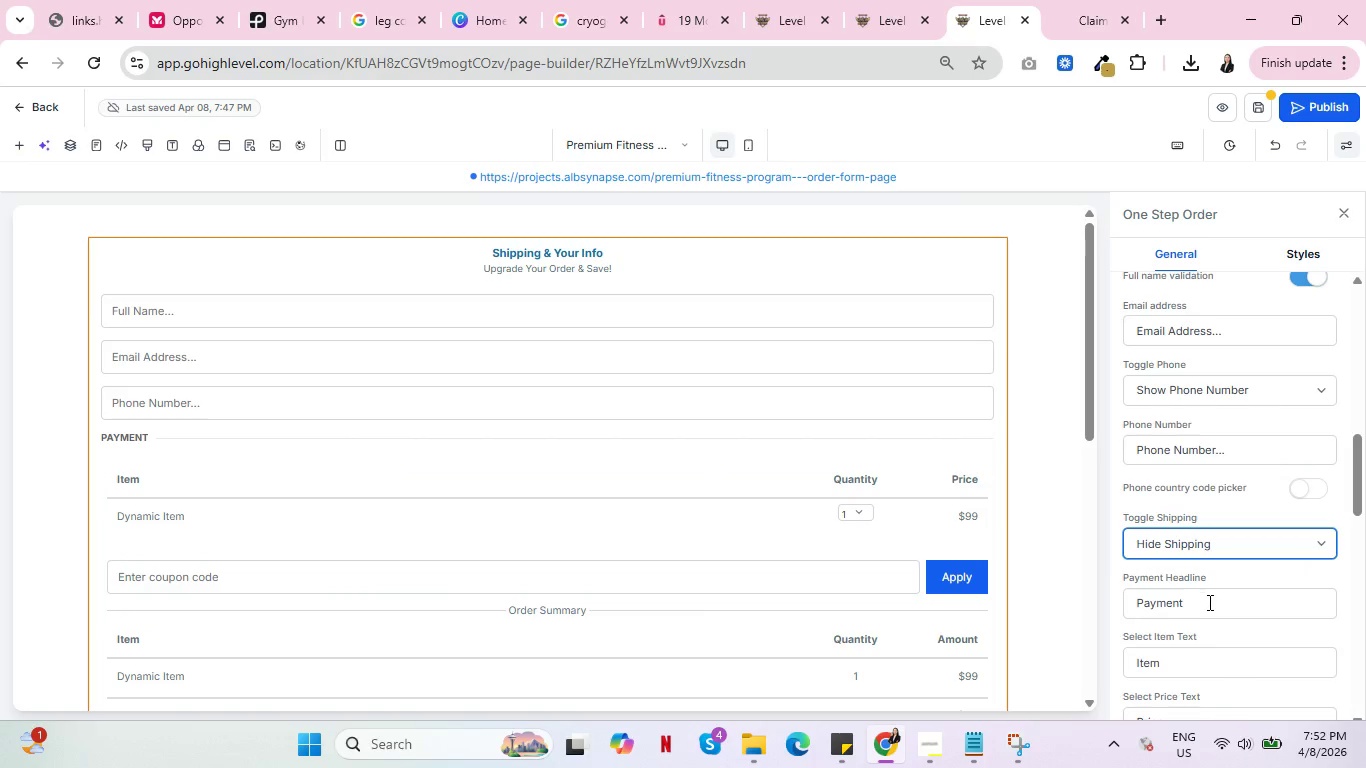 
scroll: coordinate [1166, 521], scroll_direction: down, amount: 9.0
 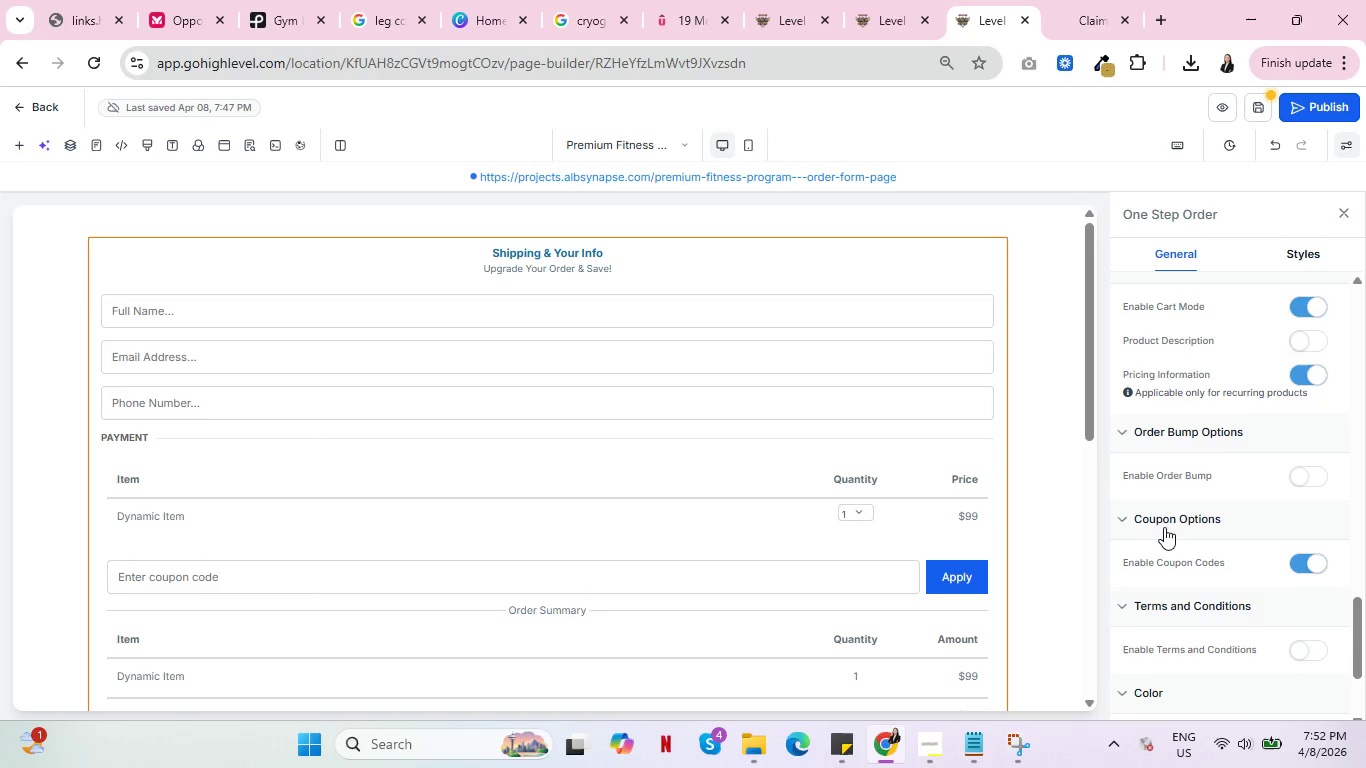 
scroll: coordinate [1162, 530], scroll_direction: down, amount: 3.0
 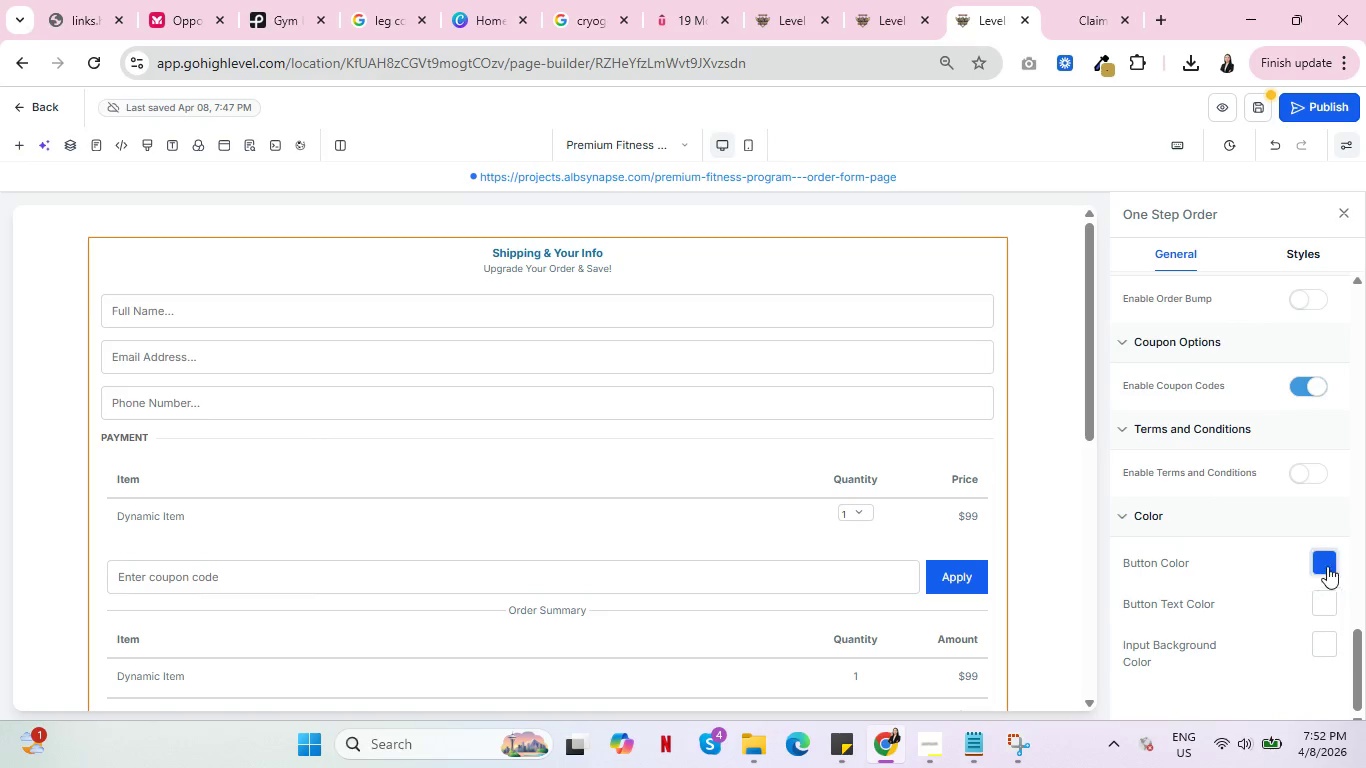 
left_click([1335, 562])
 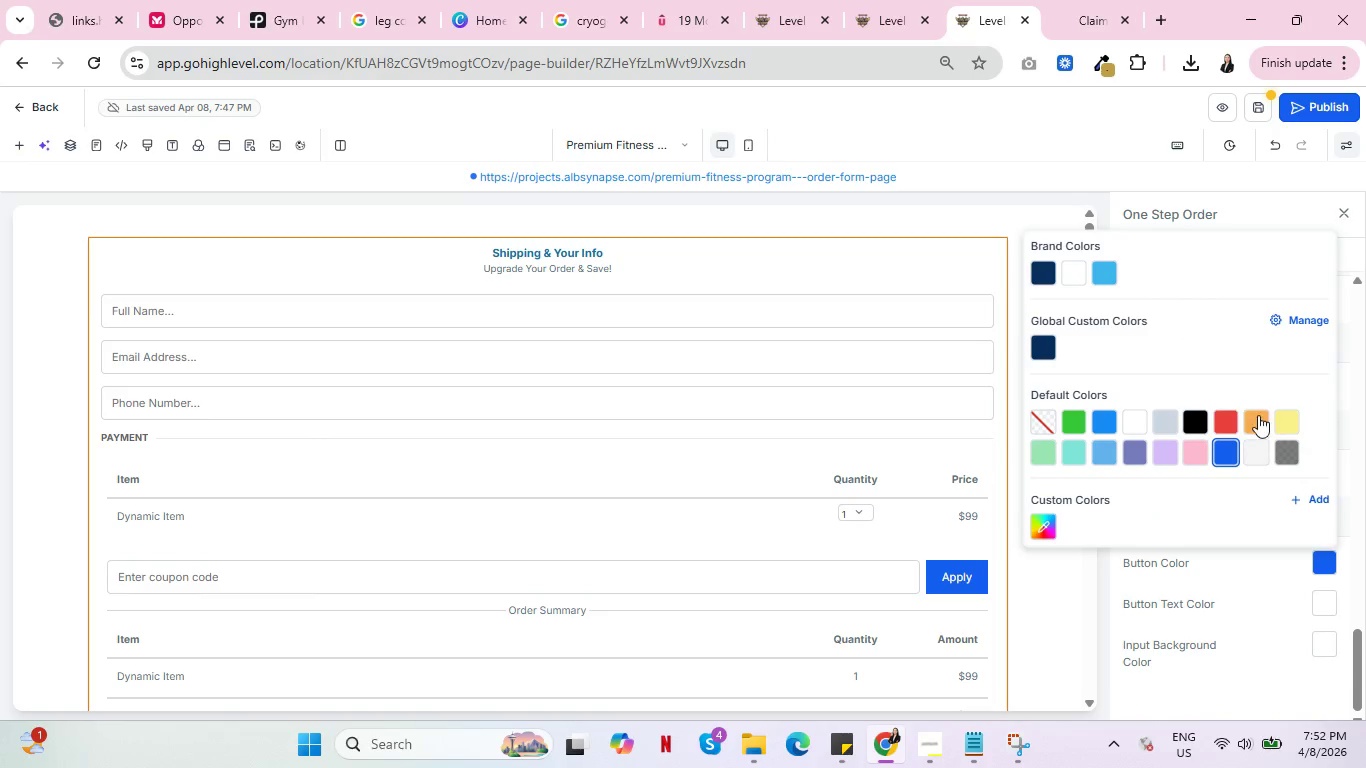 
left_click([1258, 418])
 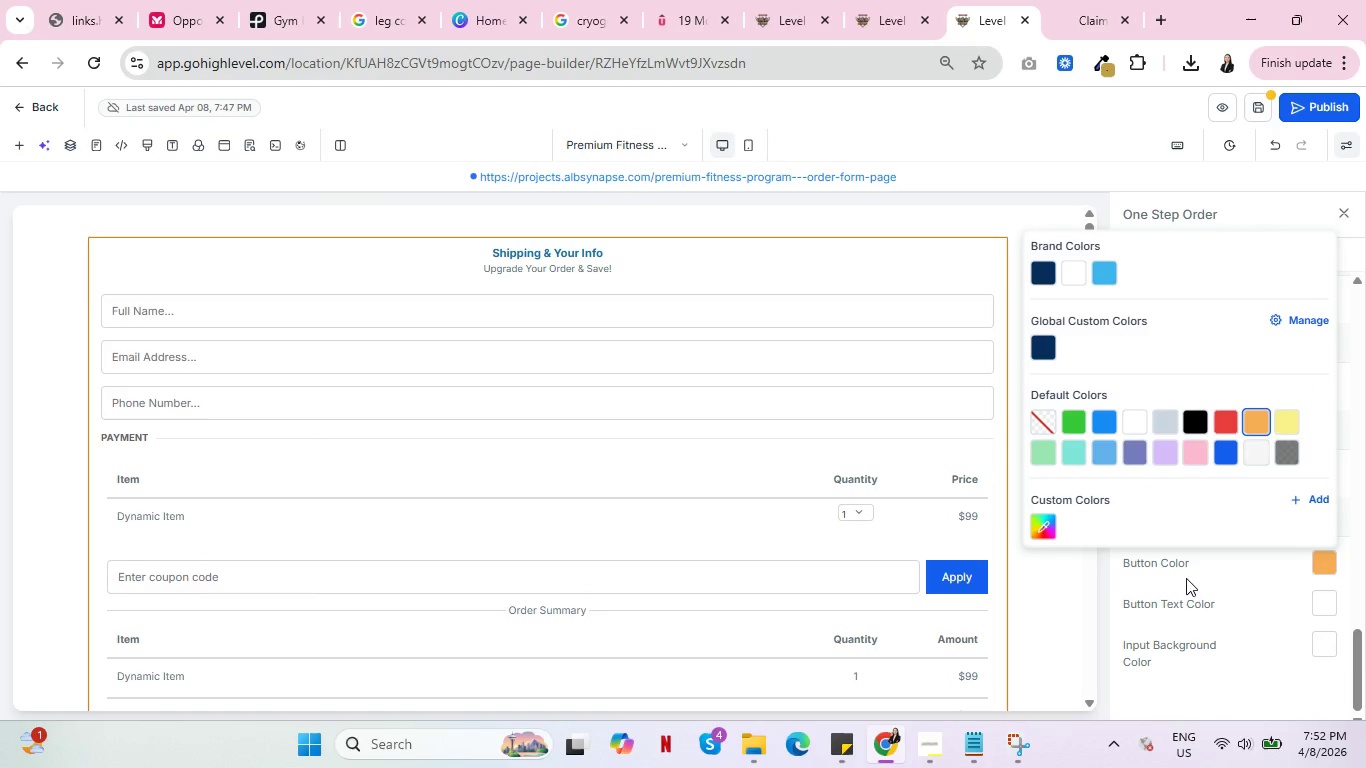 
left_click([1169, 579])
 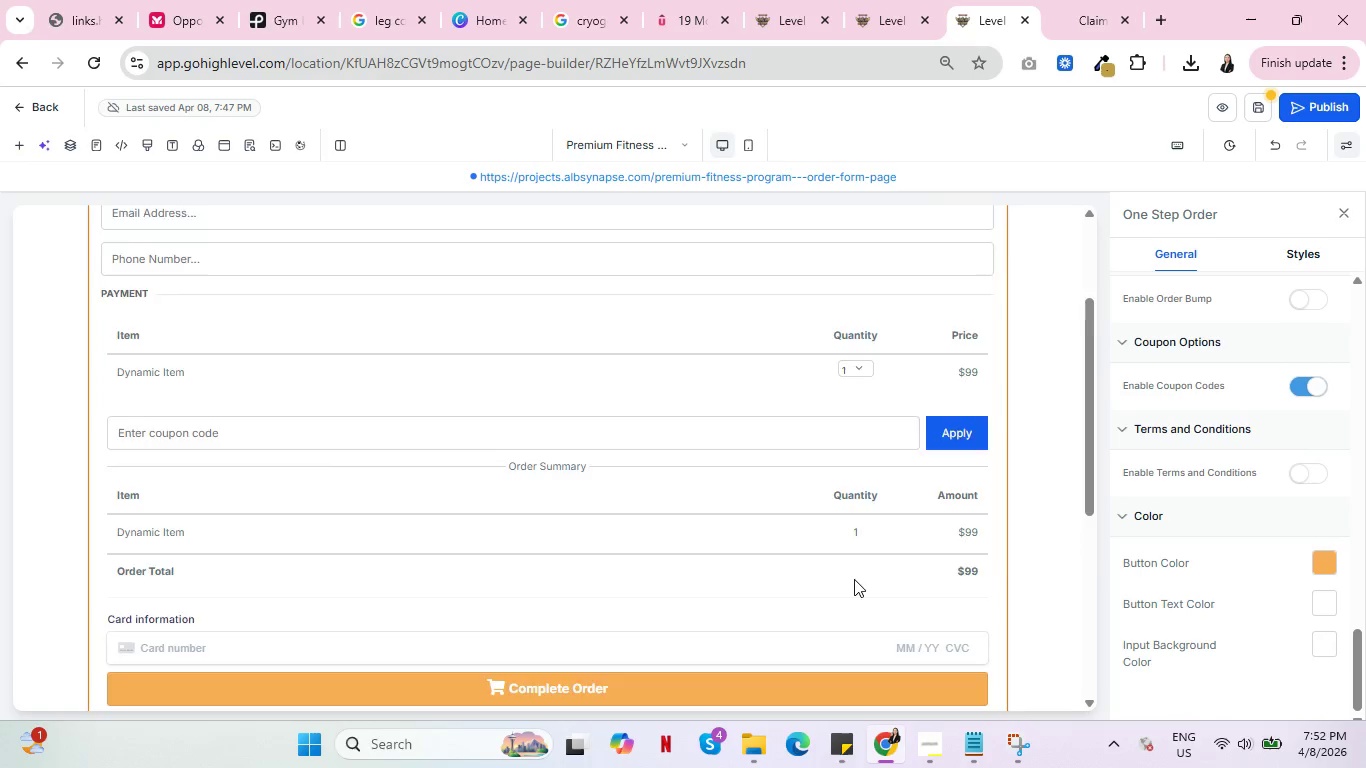 
scroll: coordinate [855, 579], scroll_direction: down, amount: 5.0
 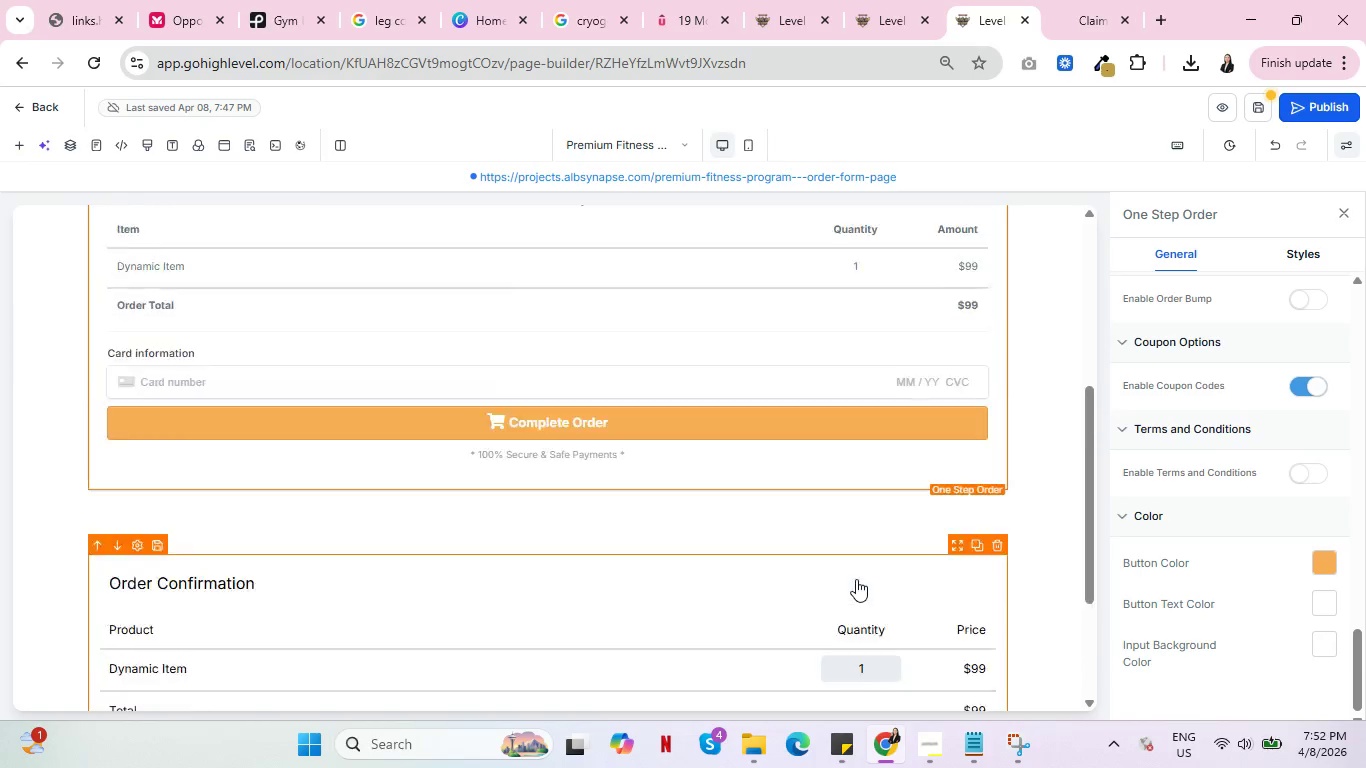 
scroll: coordinate [856, 579], scroll_direction: up, amount: 2.0
 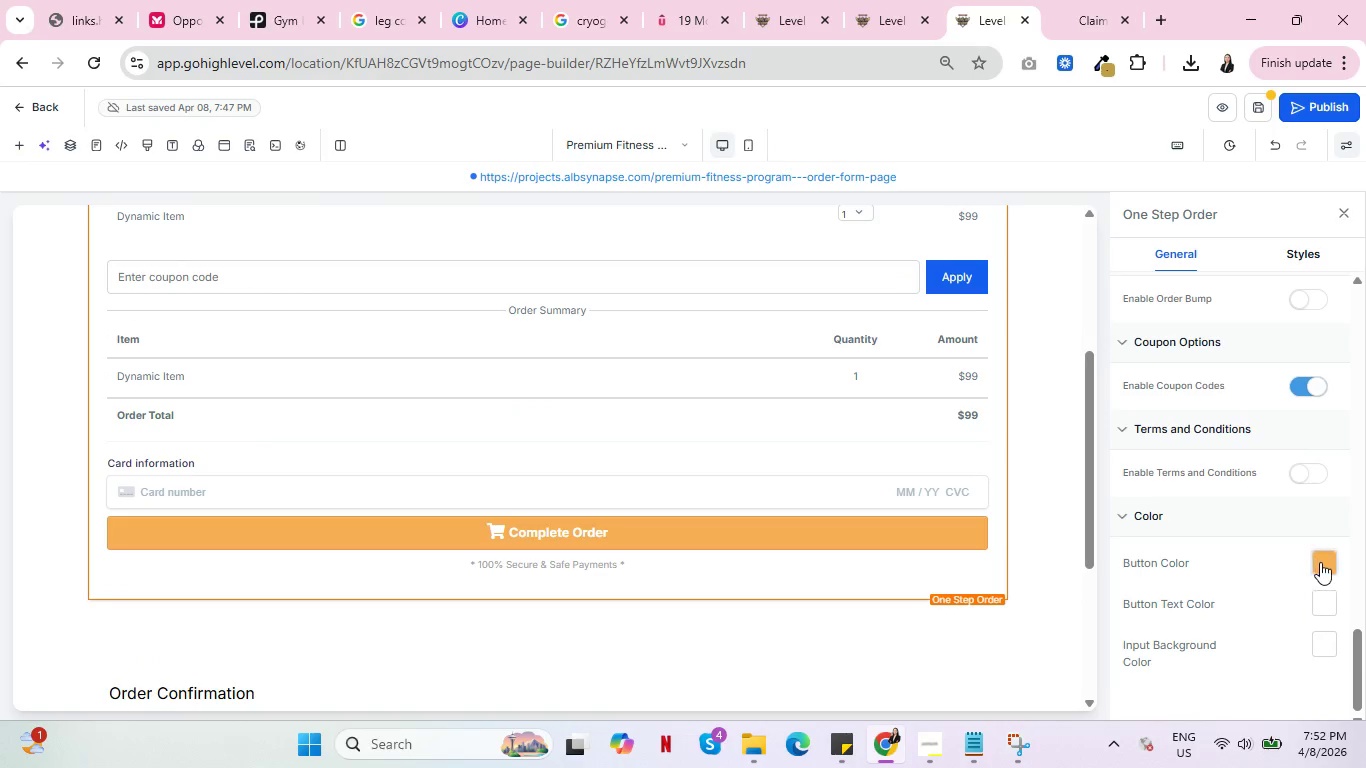 
left_click([1321, 562])
 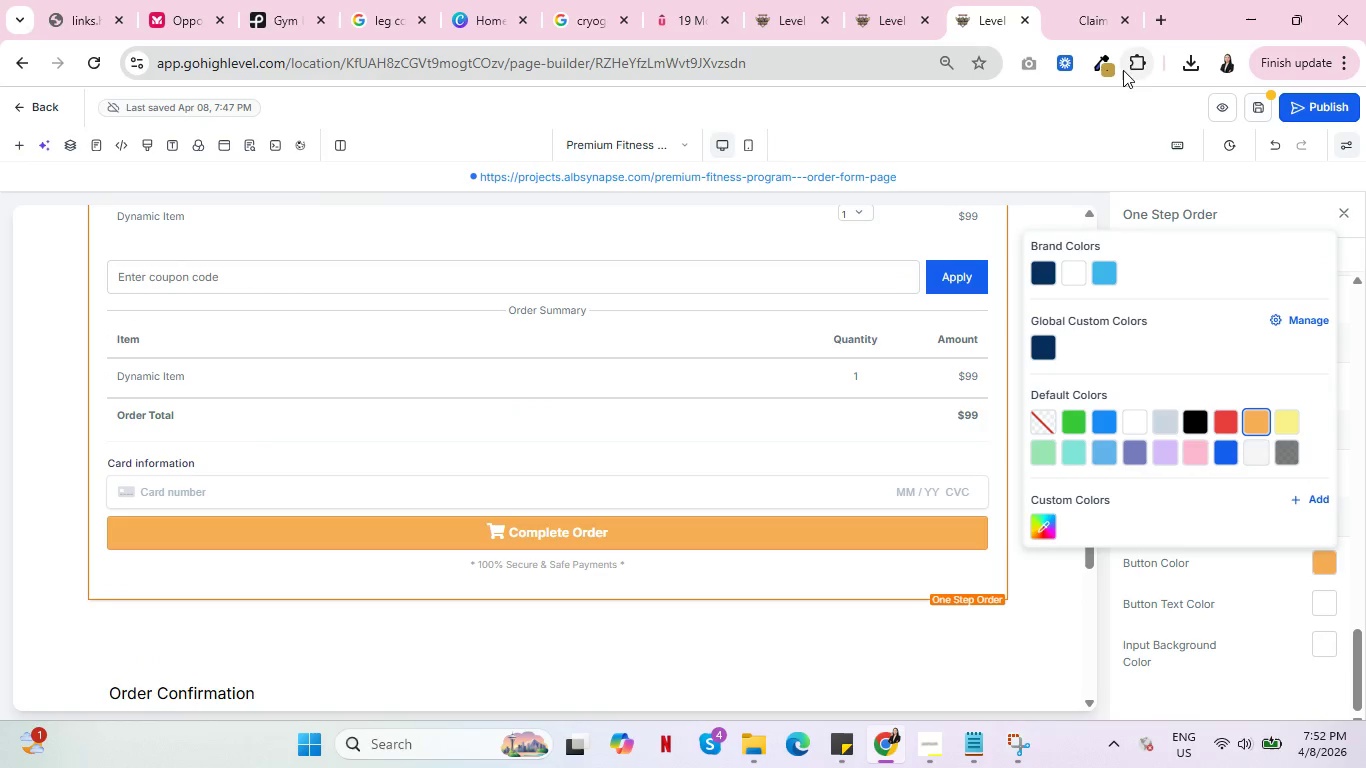 
left_click([1108, 67])
 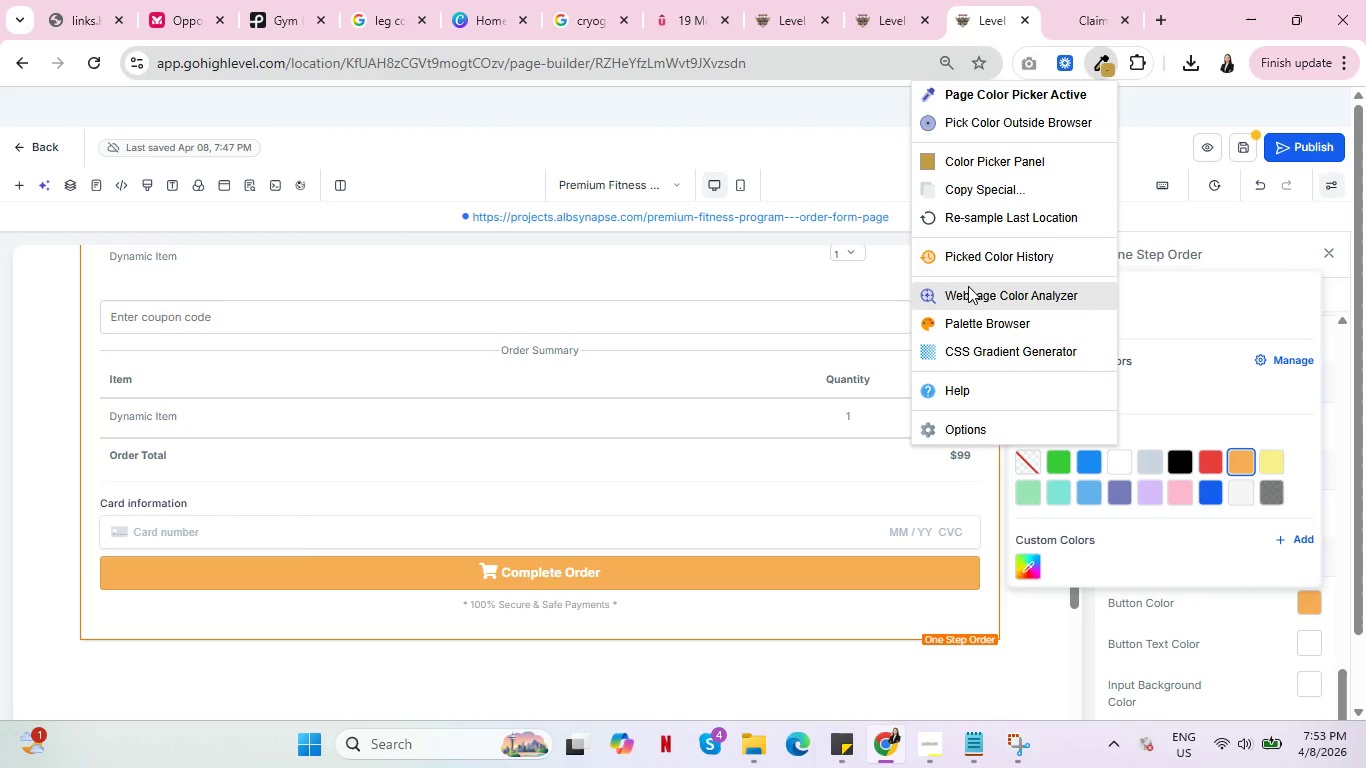 
left_click([1020, 257])
 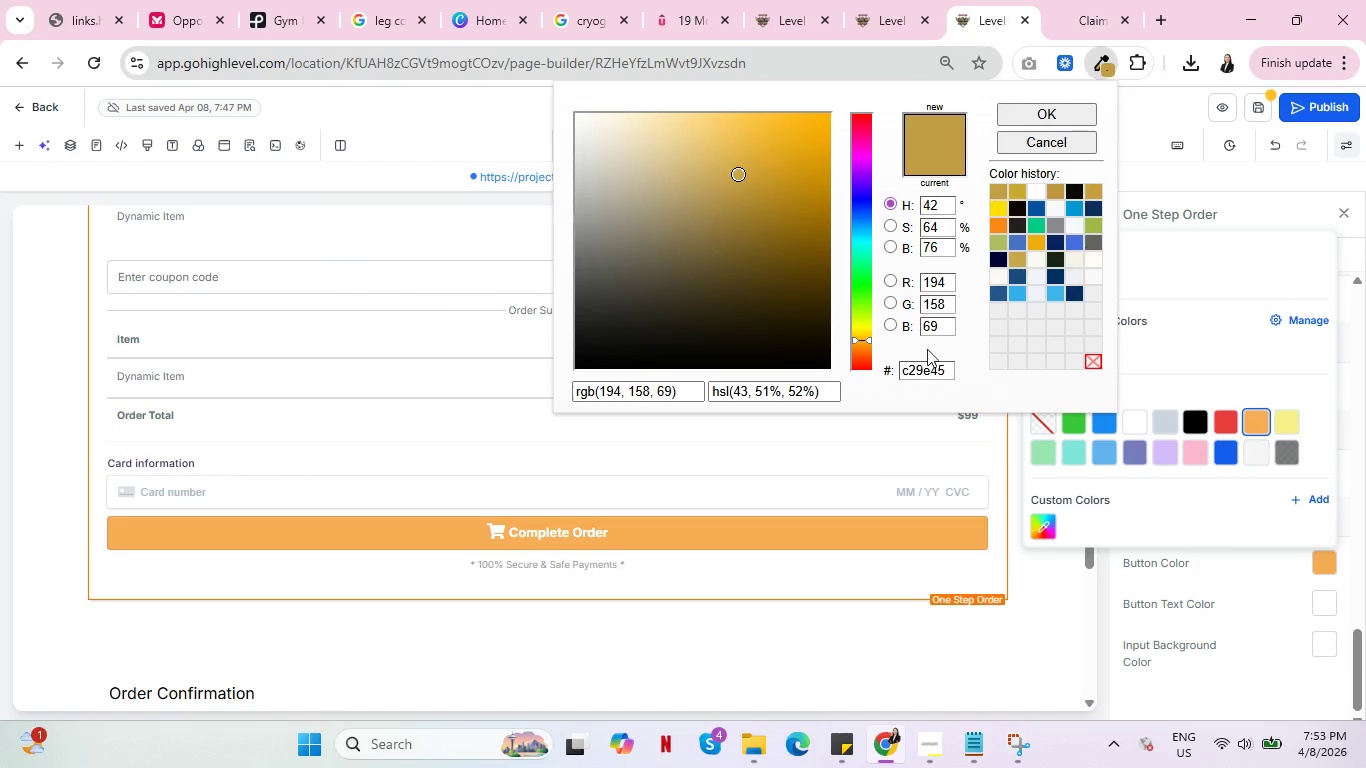 
left_click_drag(start_coordinate=[943, 374], to_coordinate=[888, 367])
 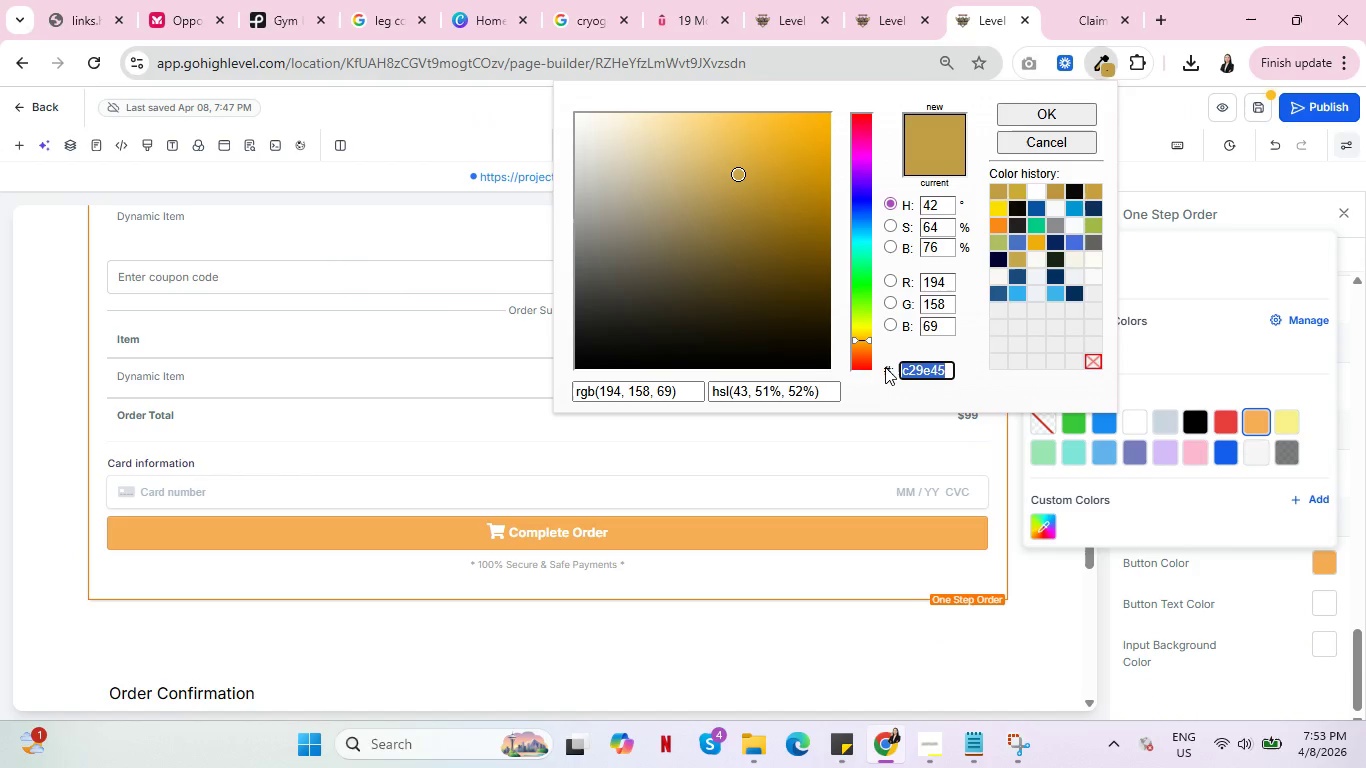 
key(Control+C)
 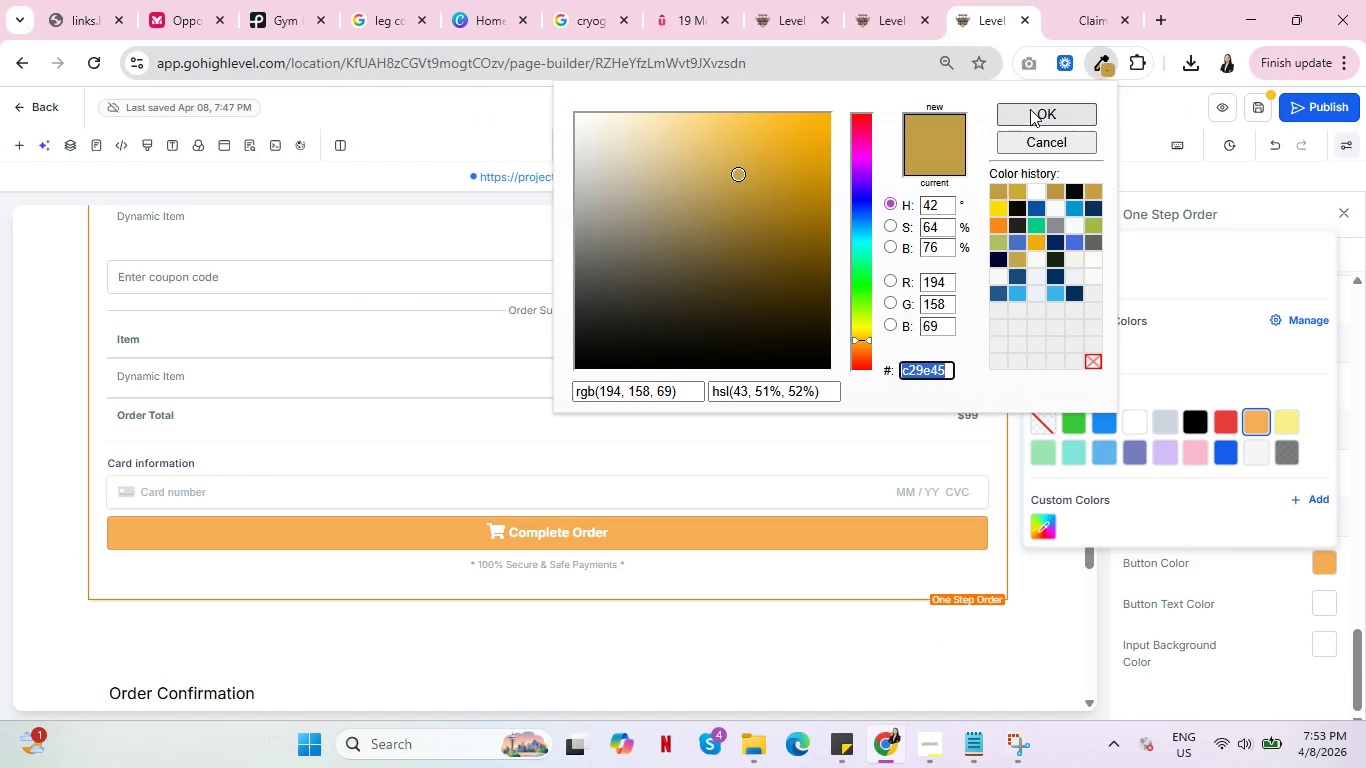 
left_click([1030, 109])
 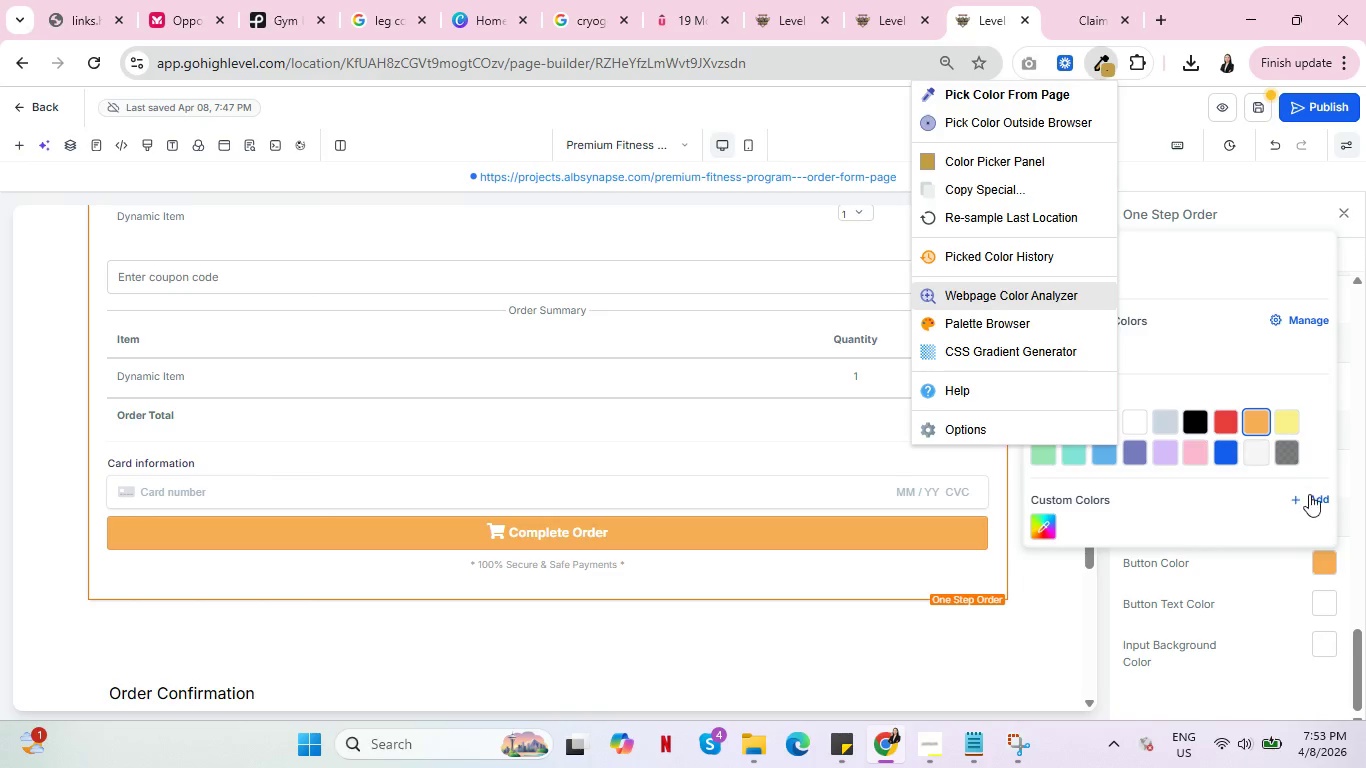 
left_click([1309, 494])
 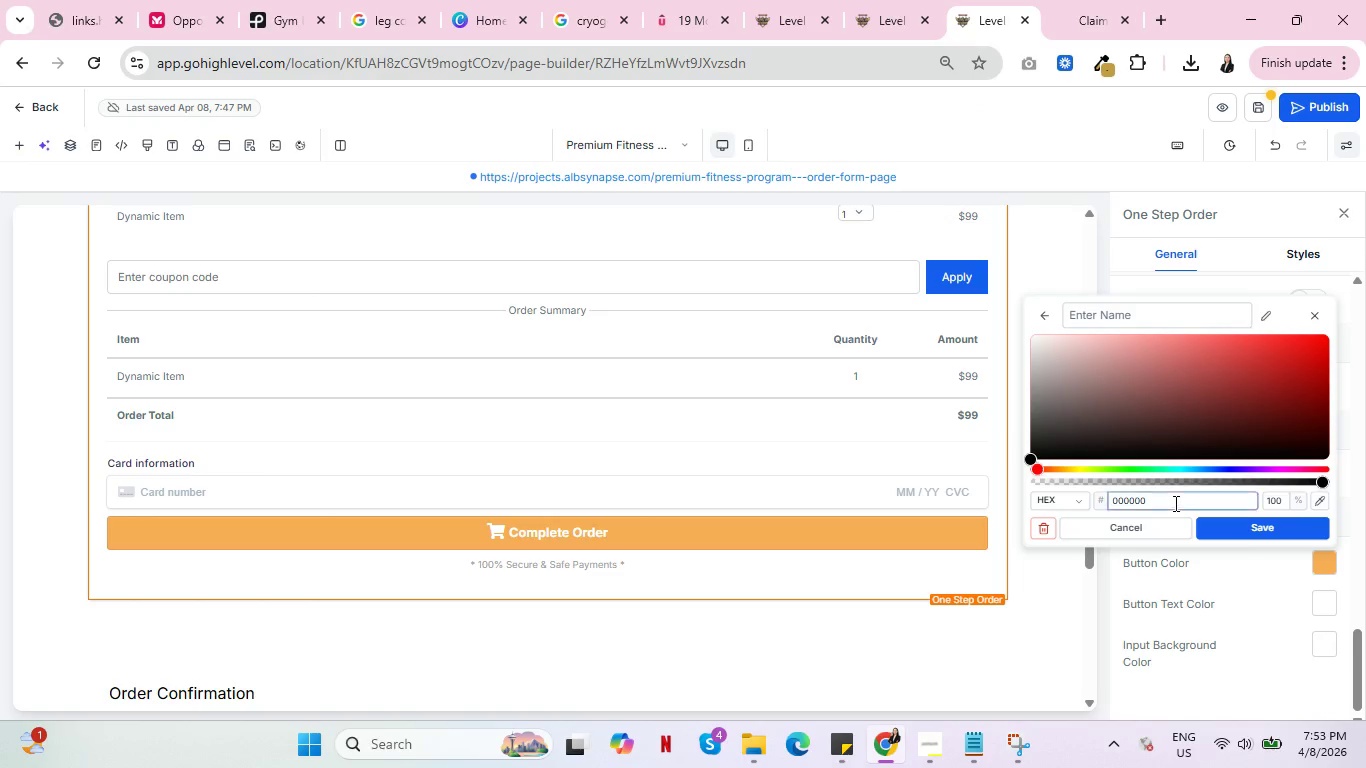 
left_click_drag(start_coordinate=[1174, 503], to_coordinate=[1108, 502])
 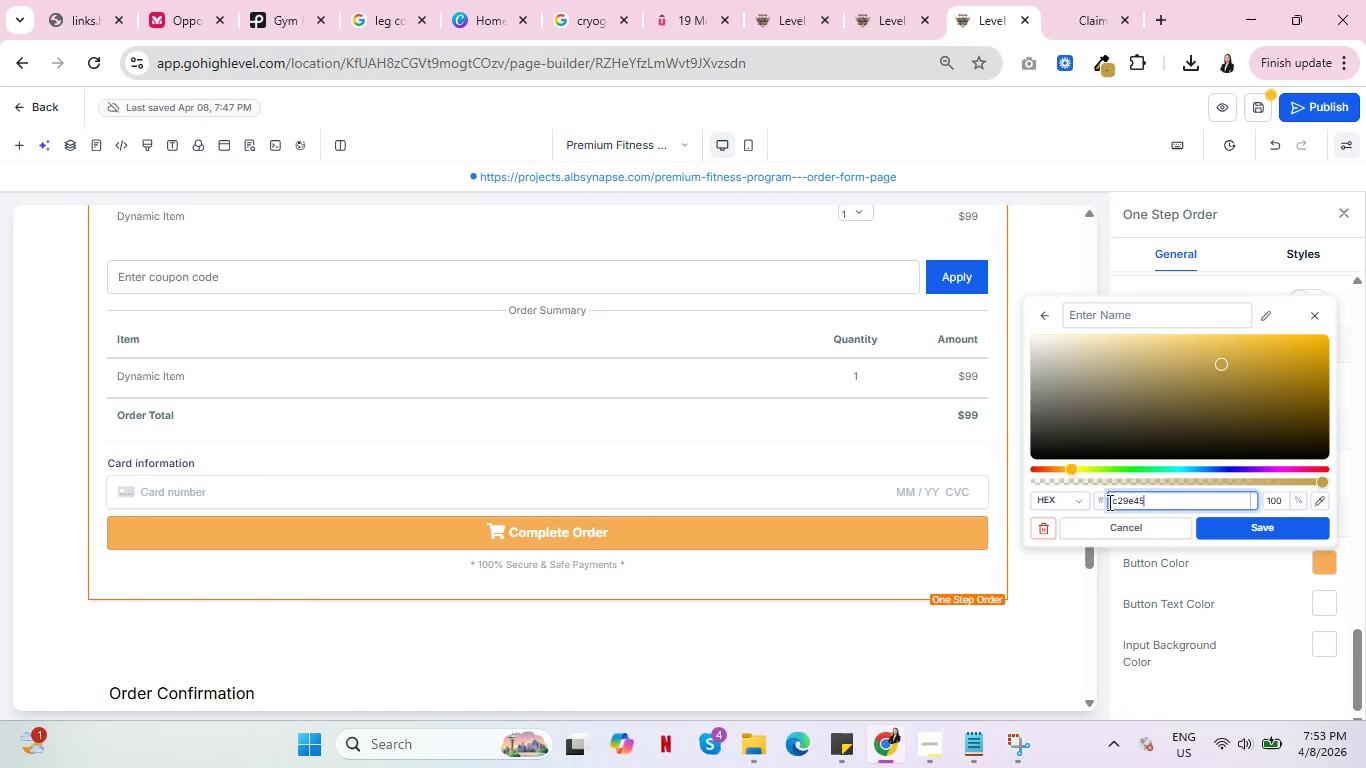 
key(Control+V)
 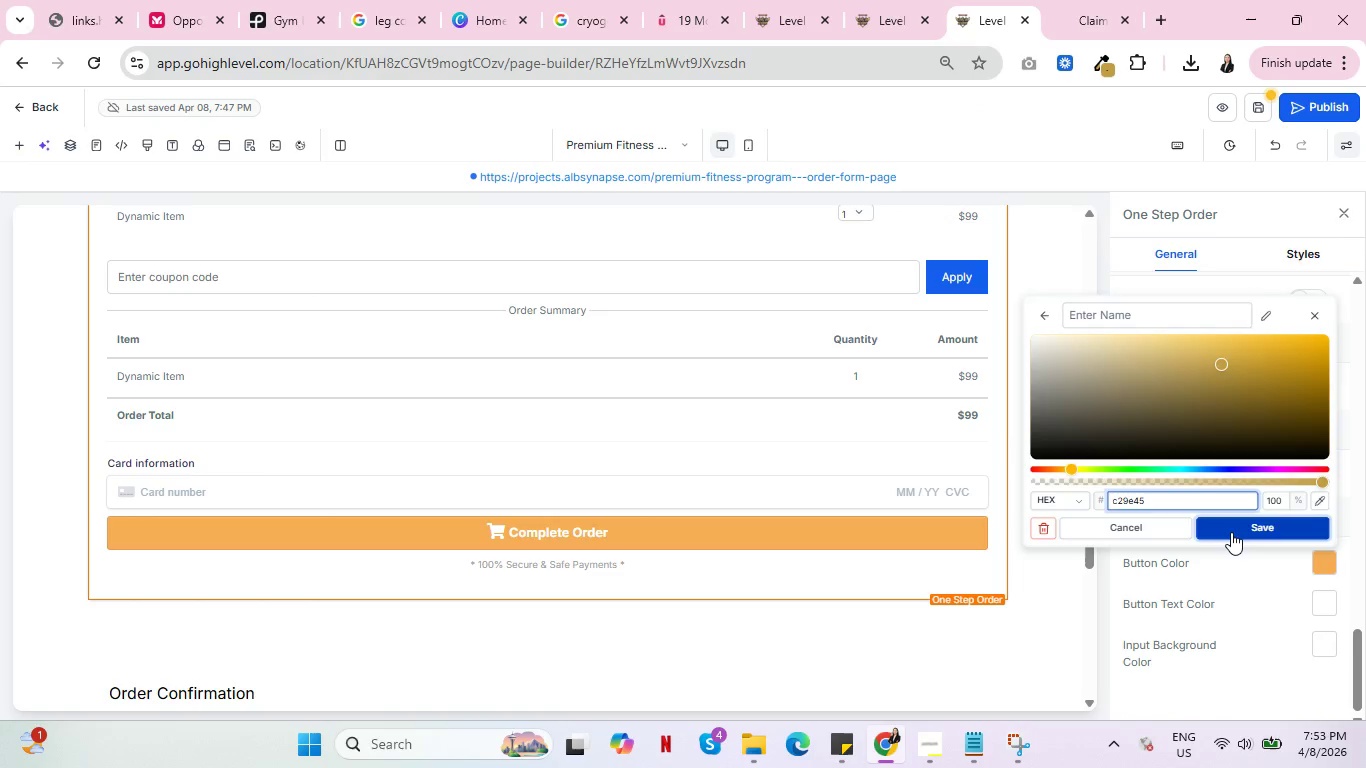 
left_click([1231, 532])
 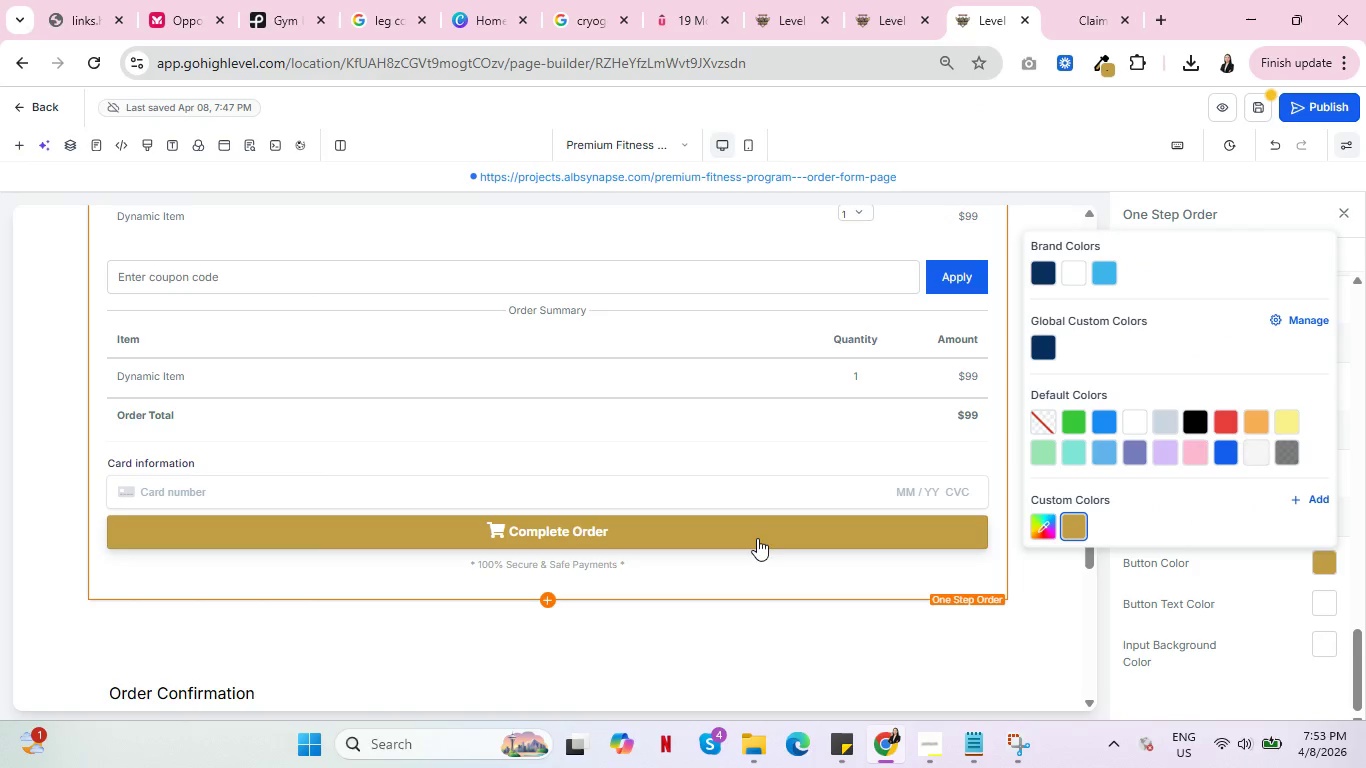 
scroll: coordinate [749, 551], scroll_direction: up, amount: 3.0
 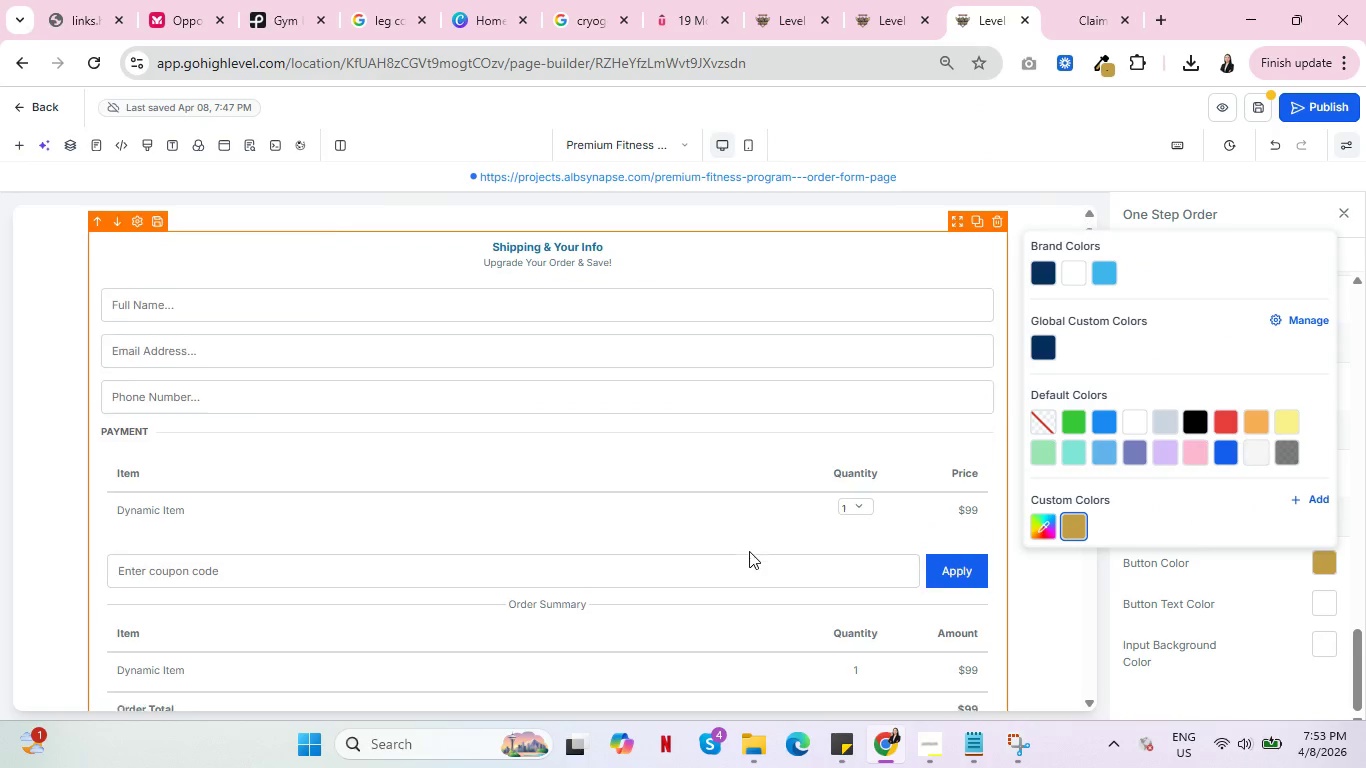 
scroll: coordinate [756, 545], scroll_direction: down, amount: 7.0
 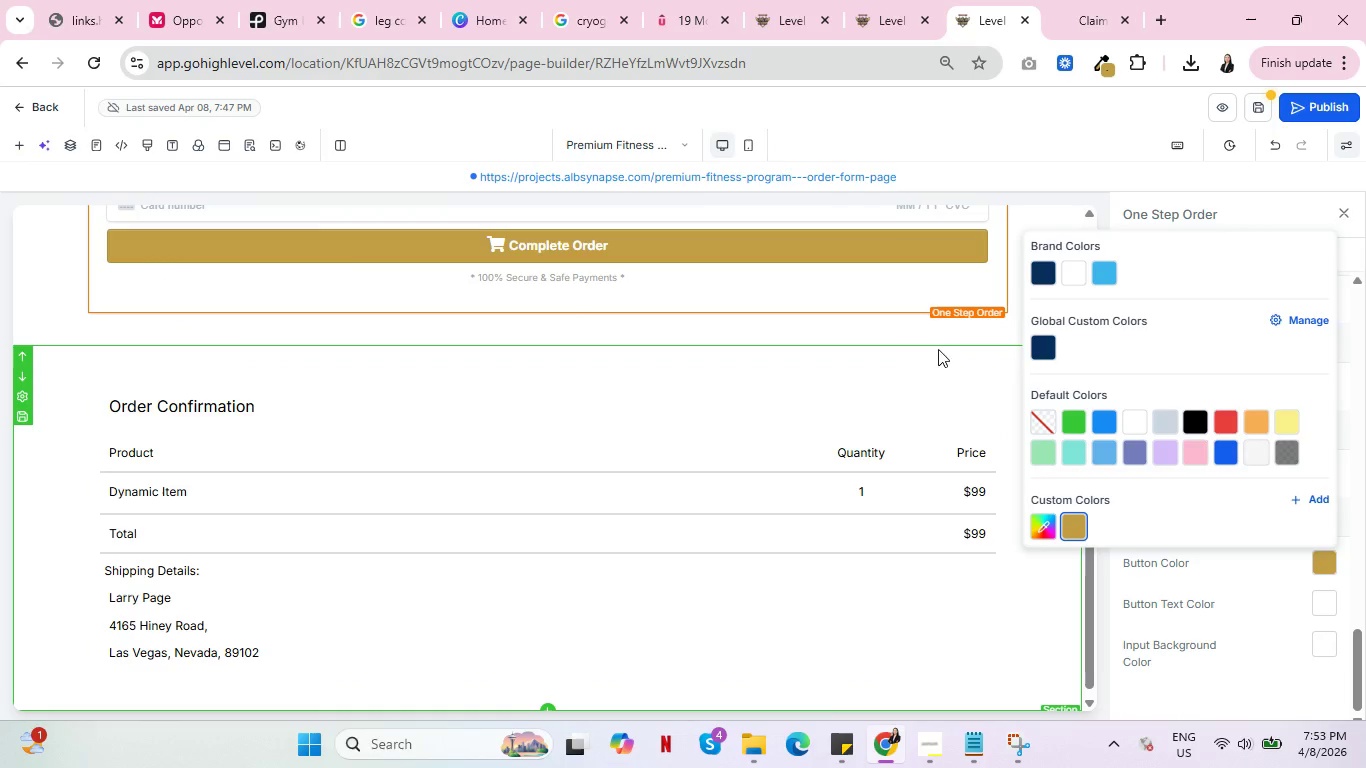 
left_click([945, 348])
 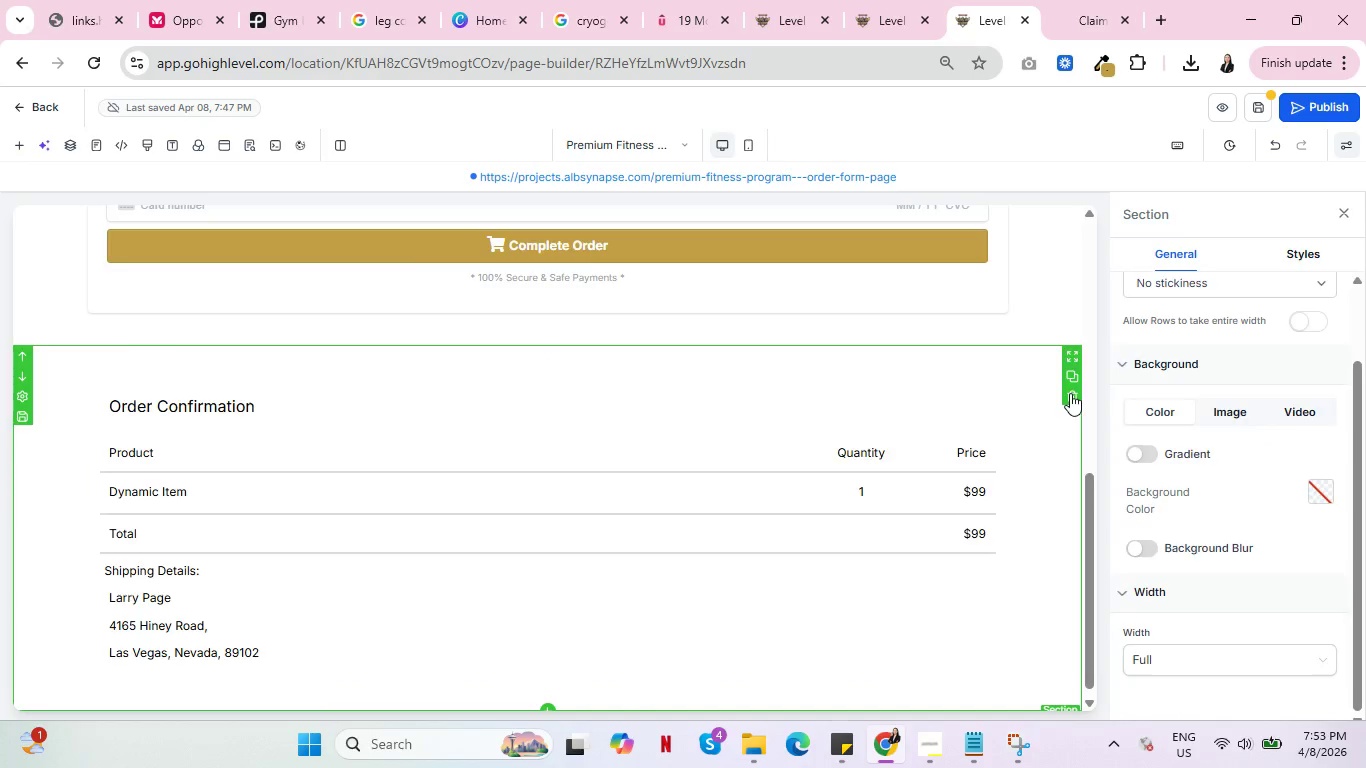 
left_click([1070, 393])
 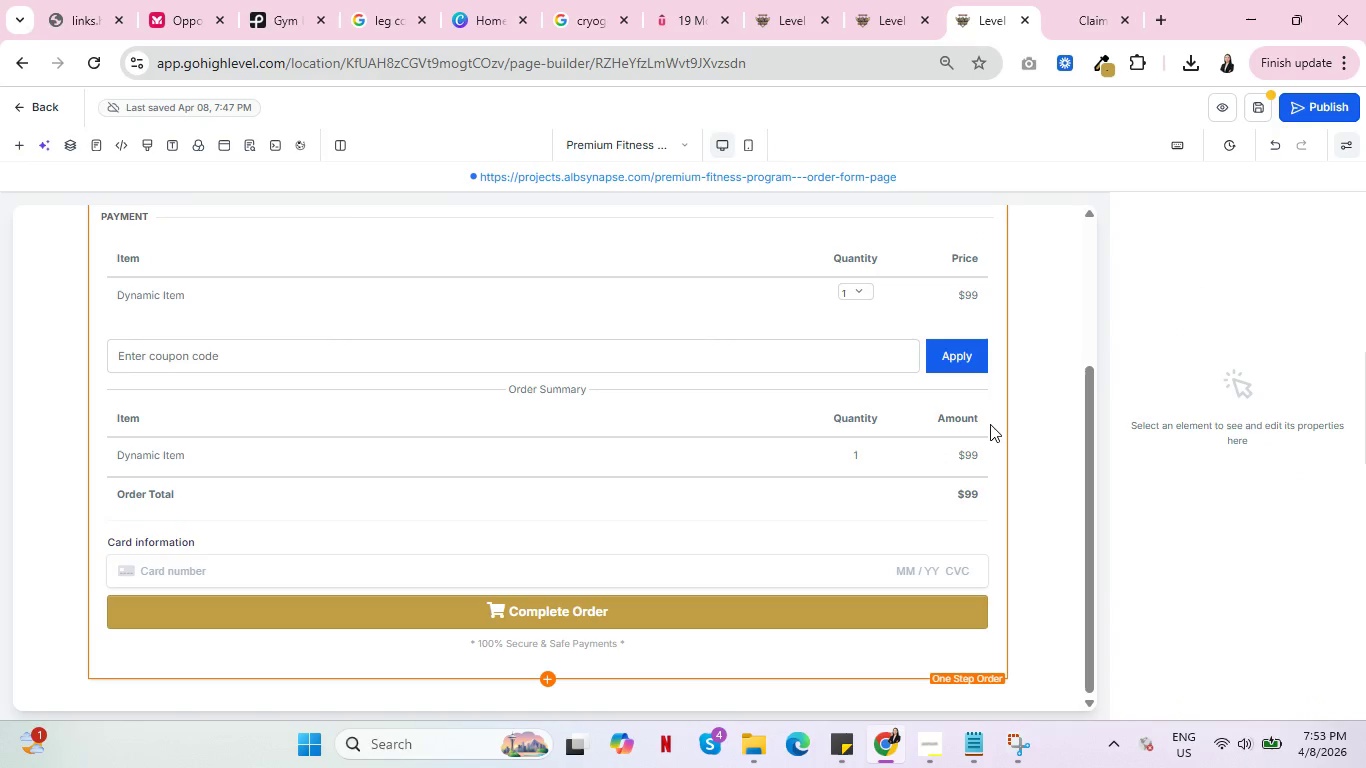 
scroll: coordinate [990, 424], scroll_direction: down, amount: 5.0
 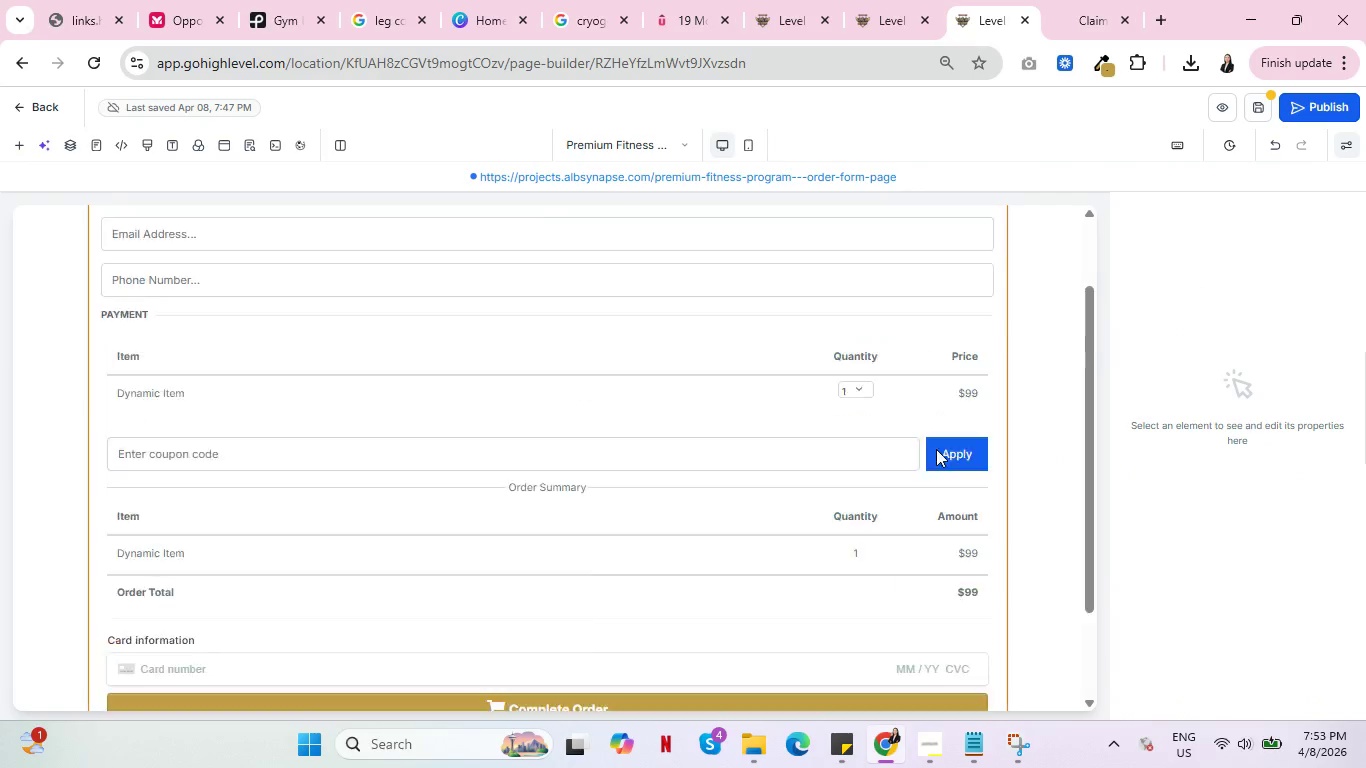 
scroll: coordinate [929, 458], scroll_direction: up, amount: 6.0
 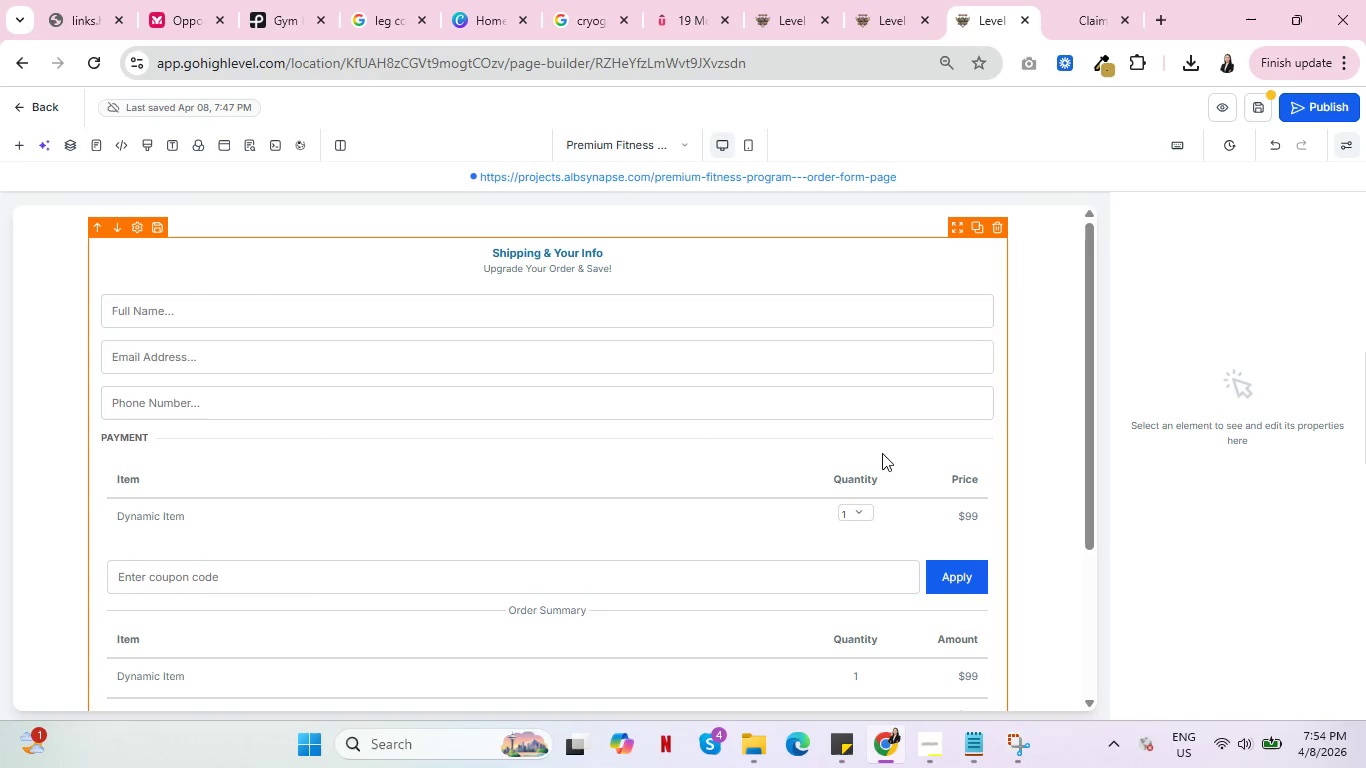 
wait(37.2)
 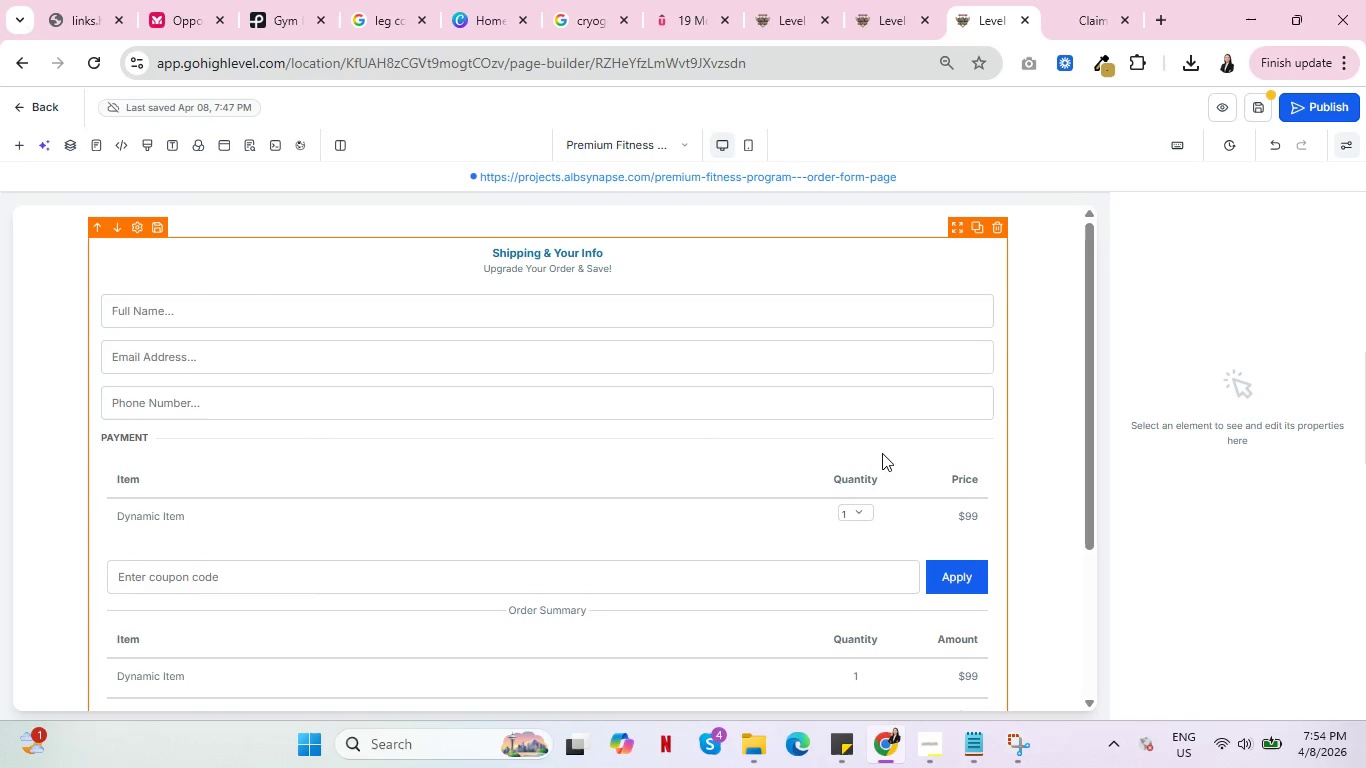 
left_click([582, 261])
 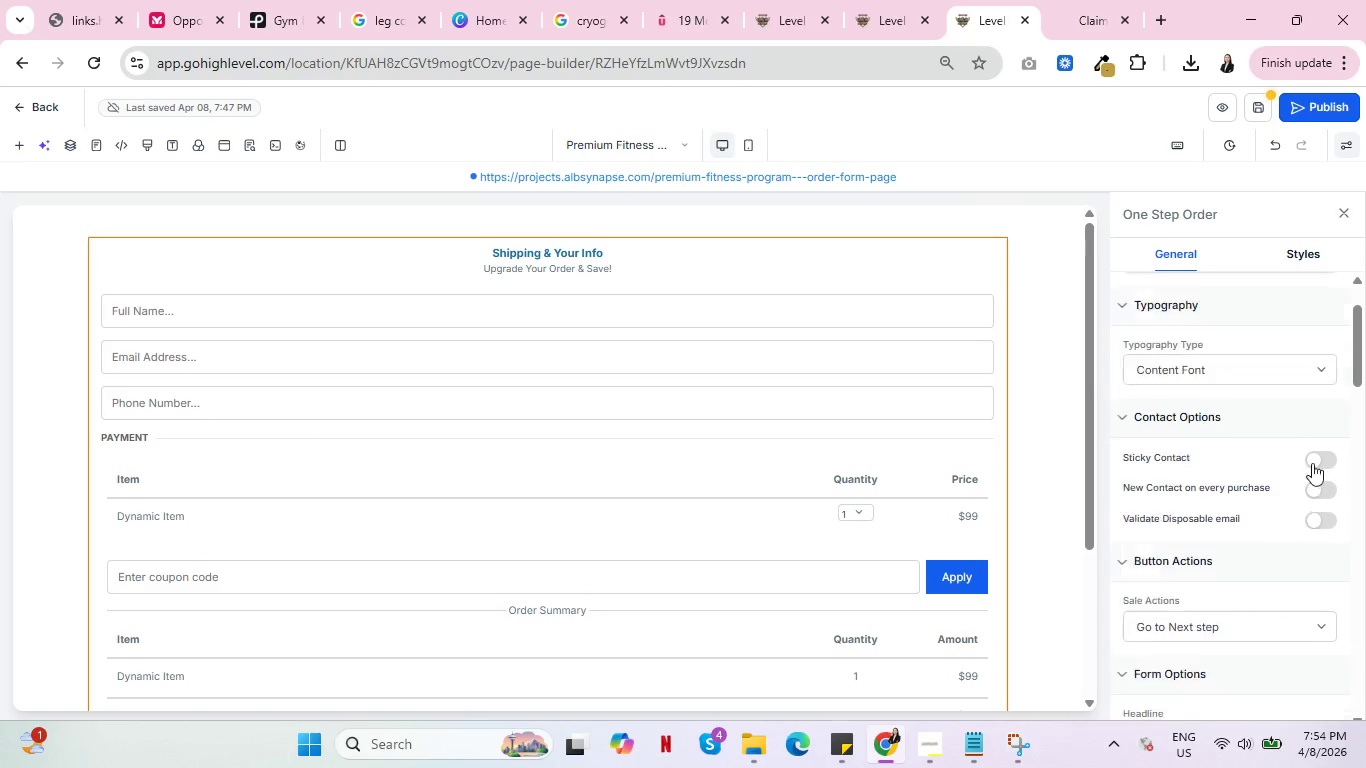 
scroll: coordinate [1290, 469], scroll_direction: down, amount: 21.0
 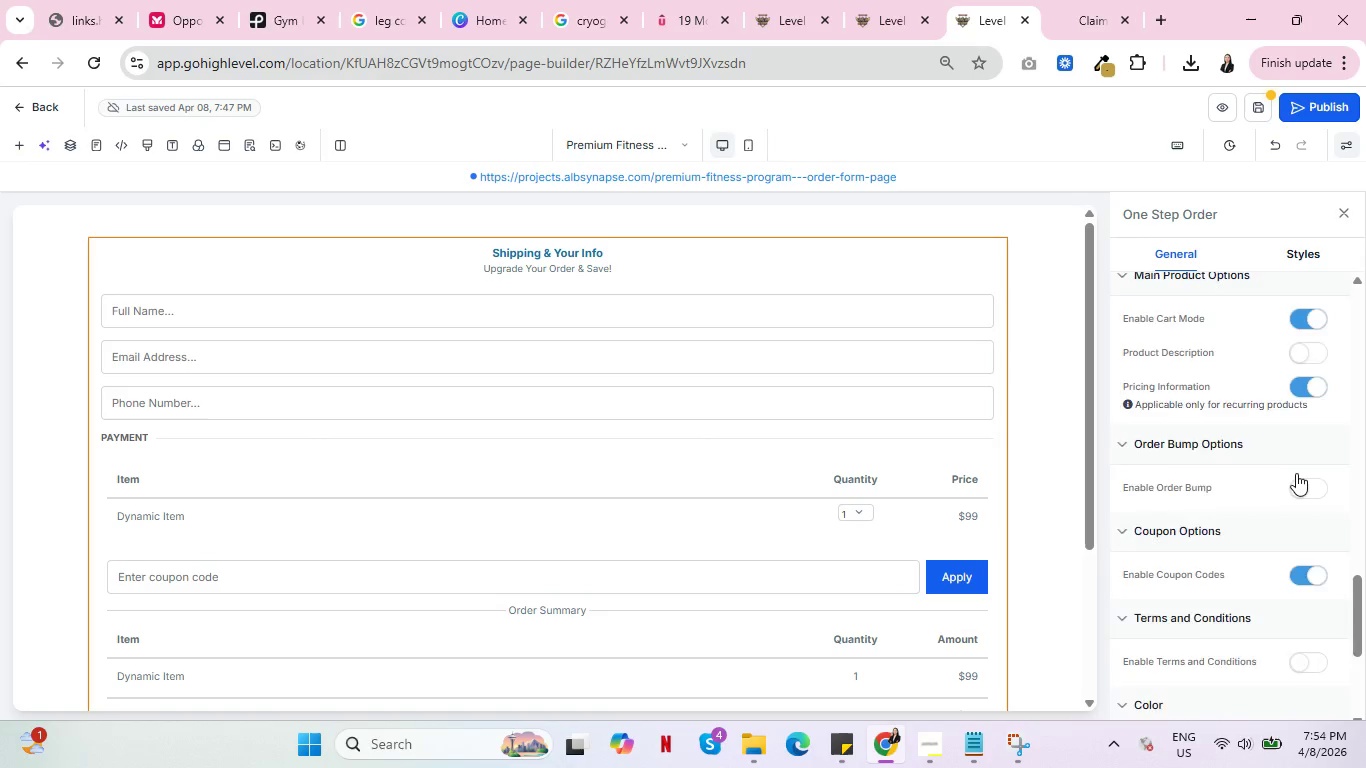 
scroll: coordinate [1296, 473], scroll_direction: up, amount: 17.0
 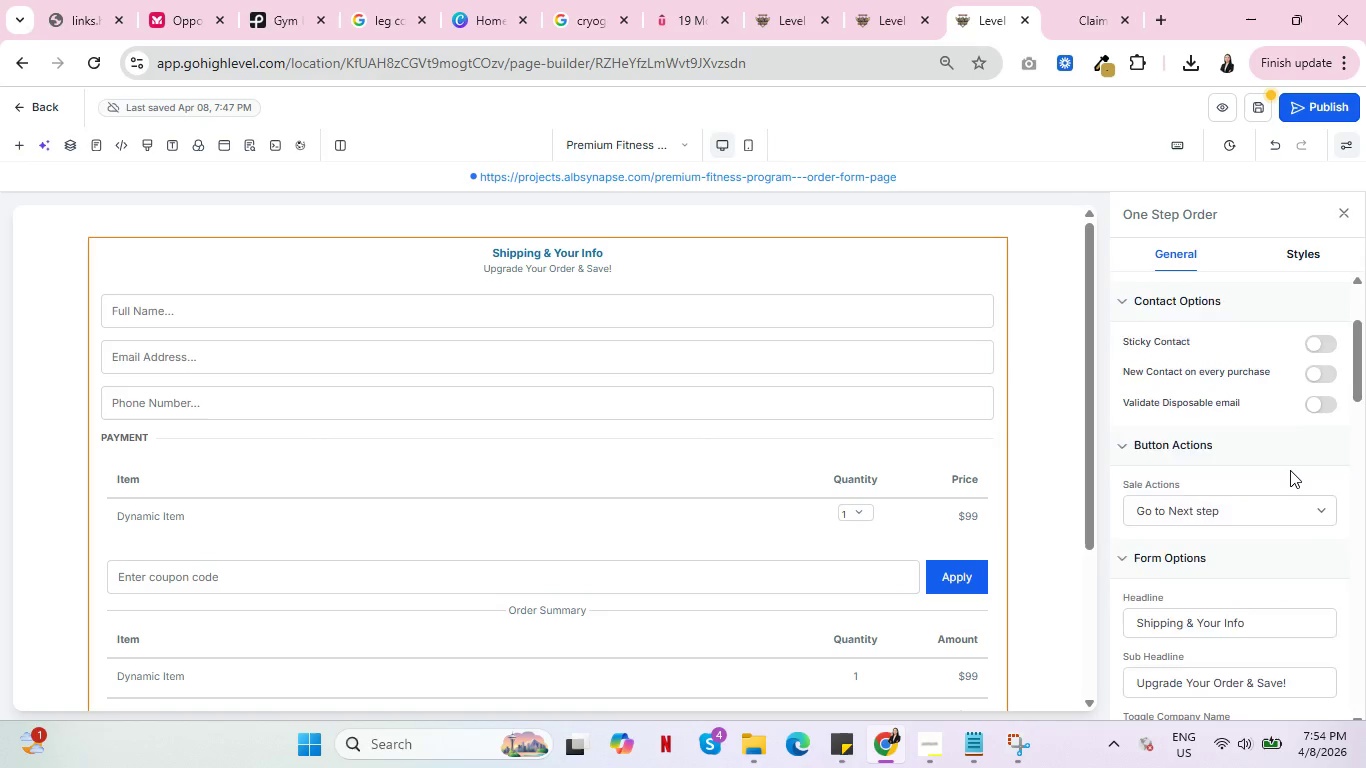 
scroll: coordinate [1287, 470], scroll_direction: down, amount: 2.0
 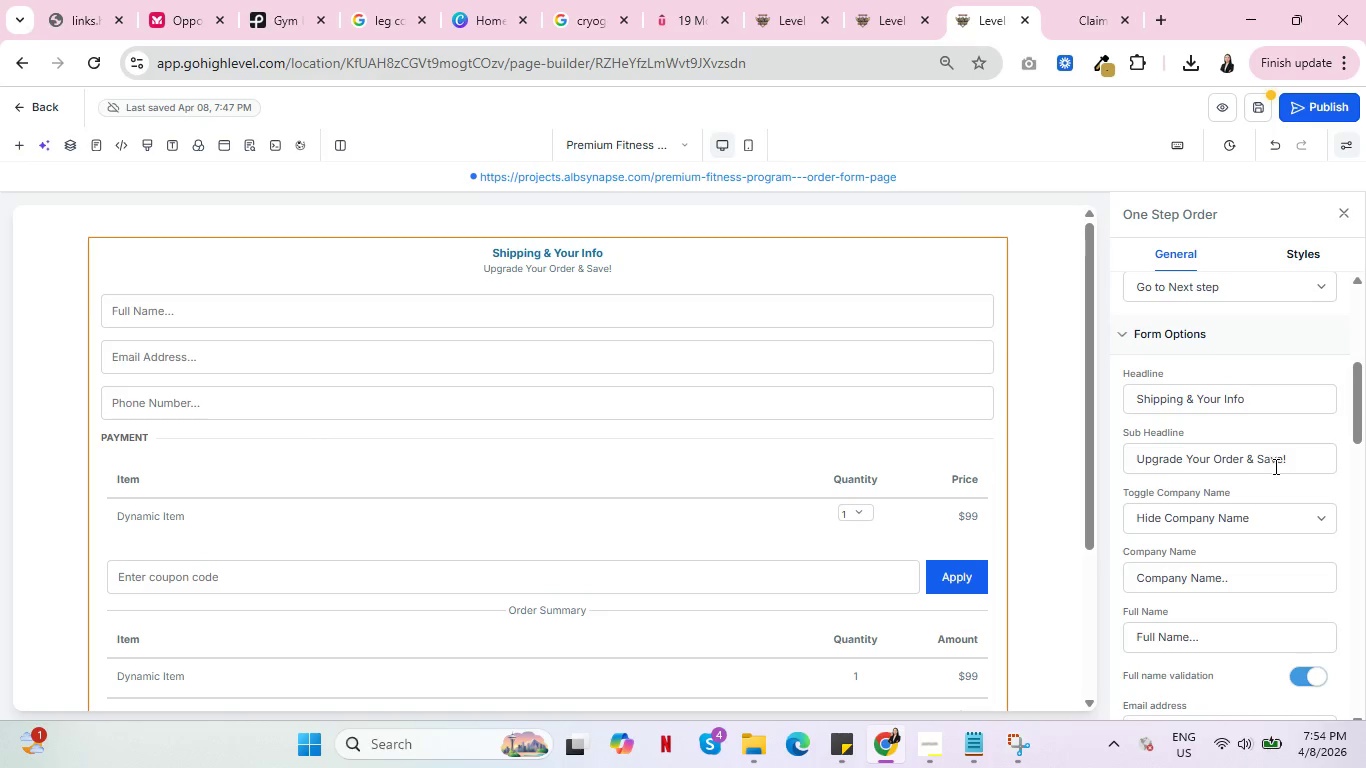 
left_click_drag(start_coordinate=[1261, 403], to_coordinate=[1112, 387])
 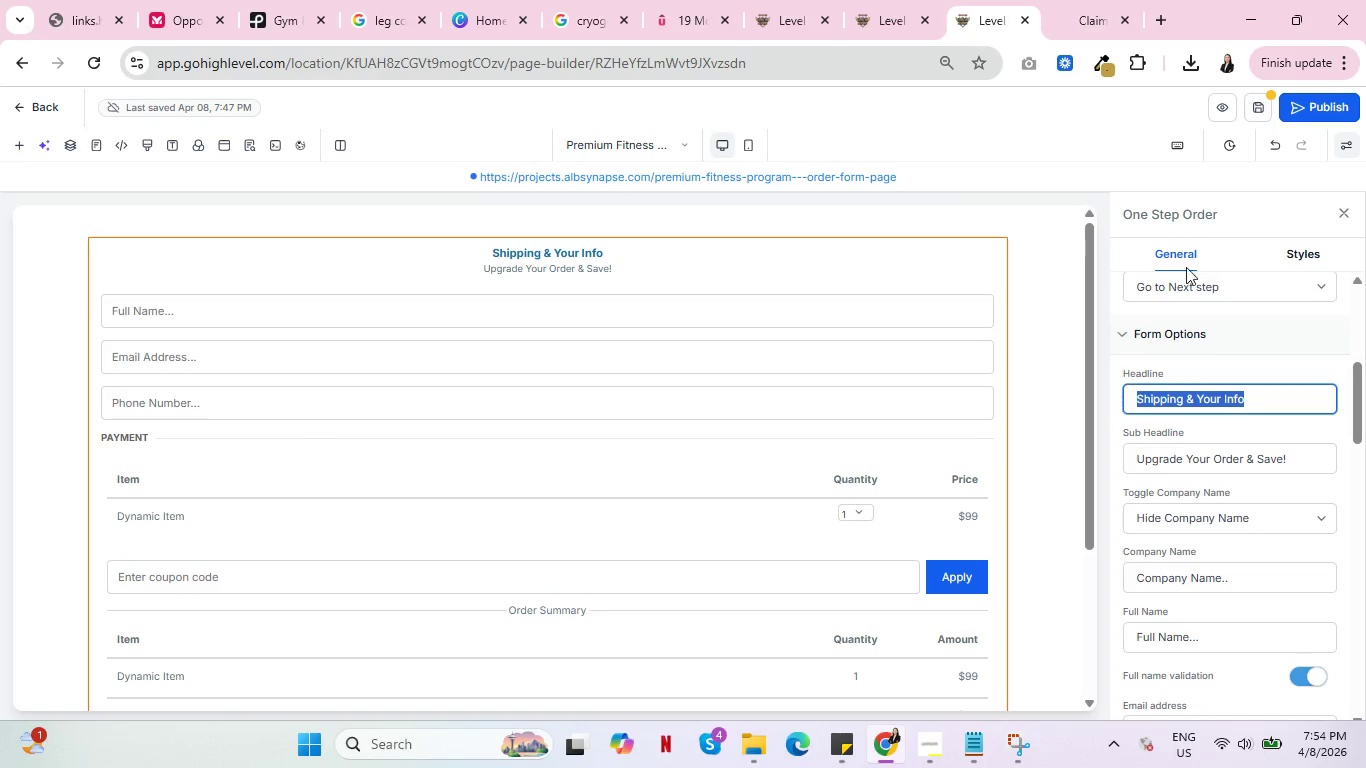 
wait(5.53)
 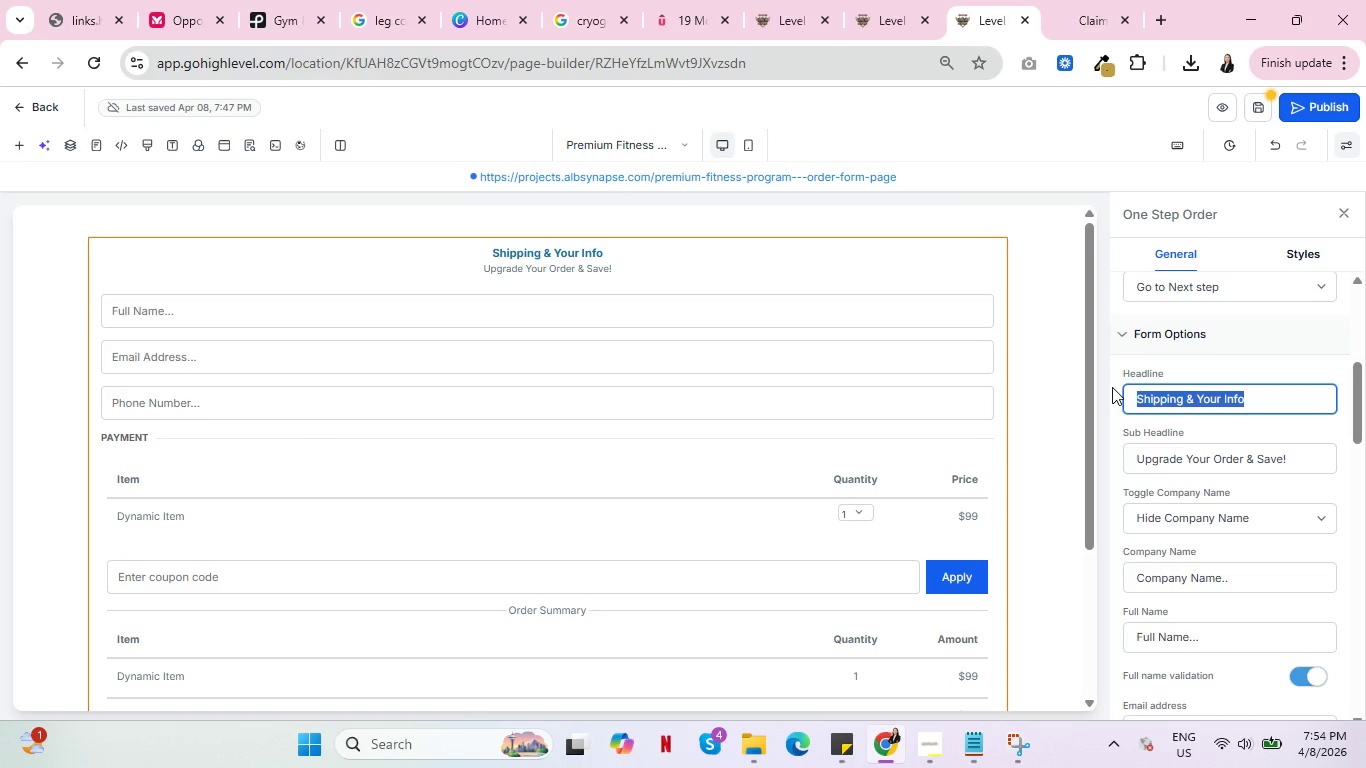 
left_click([936, 749])